 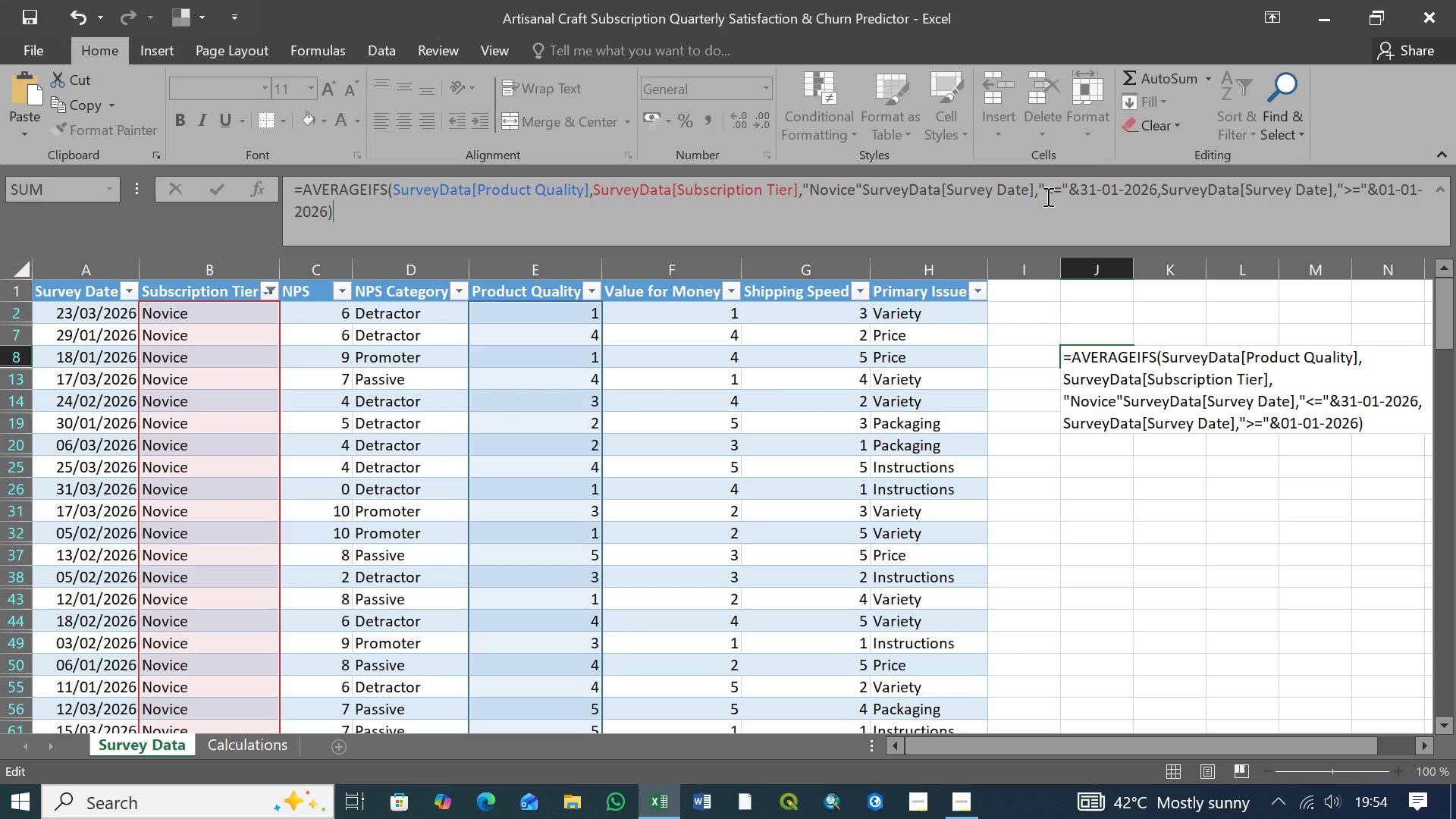 
left_click([1280, 803])
 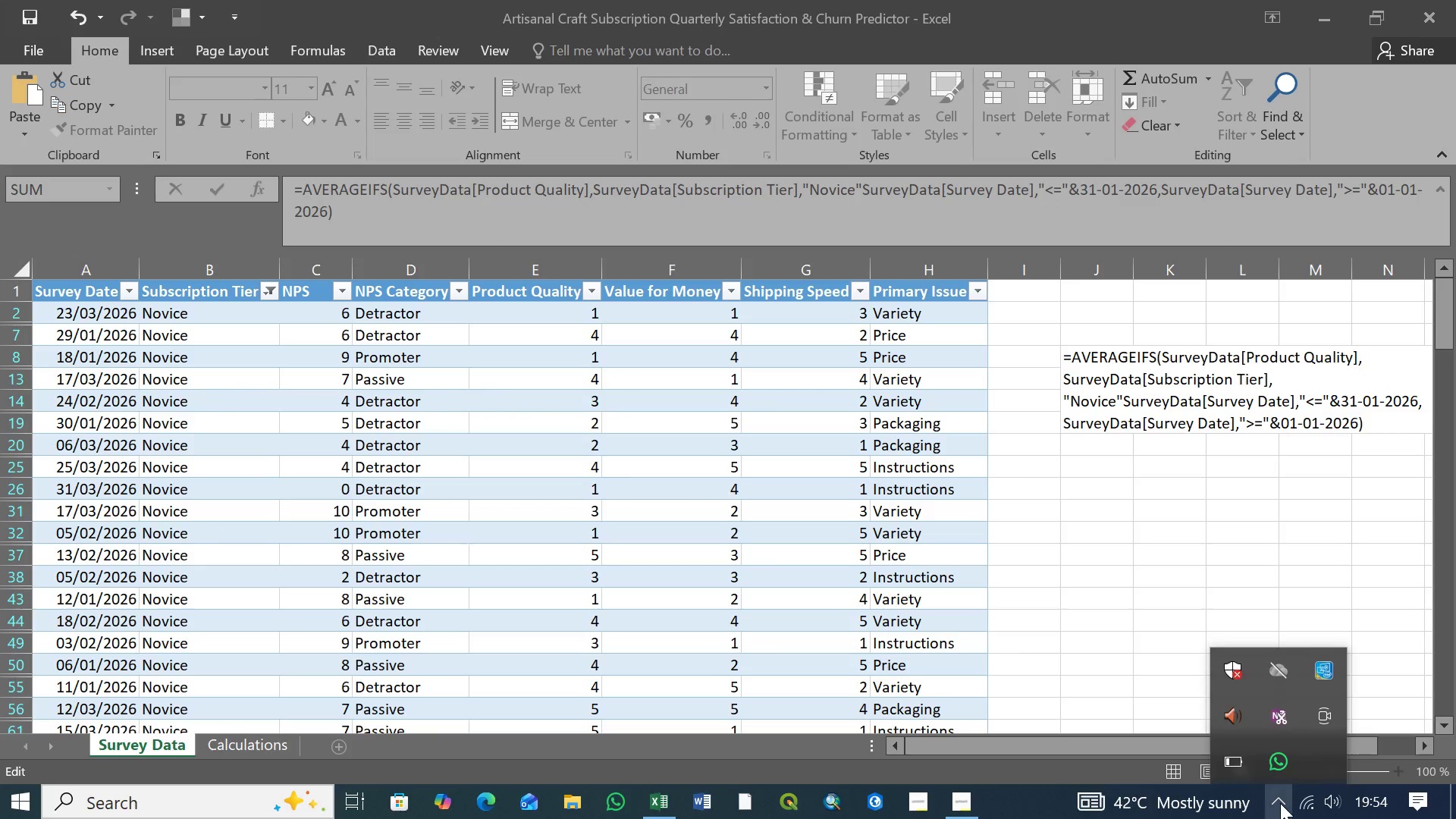 
left_click([1280, 803])
 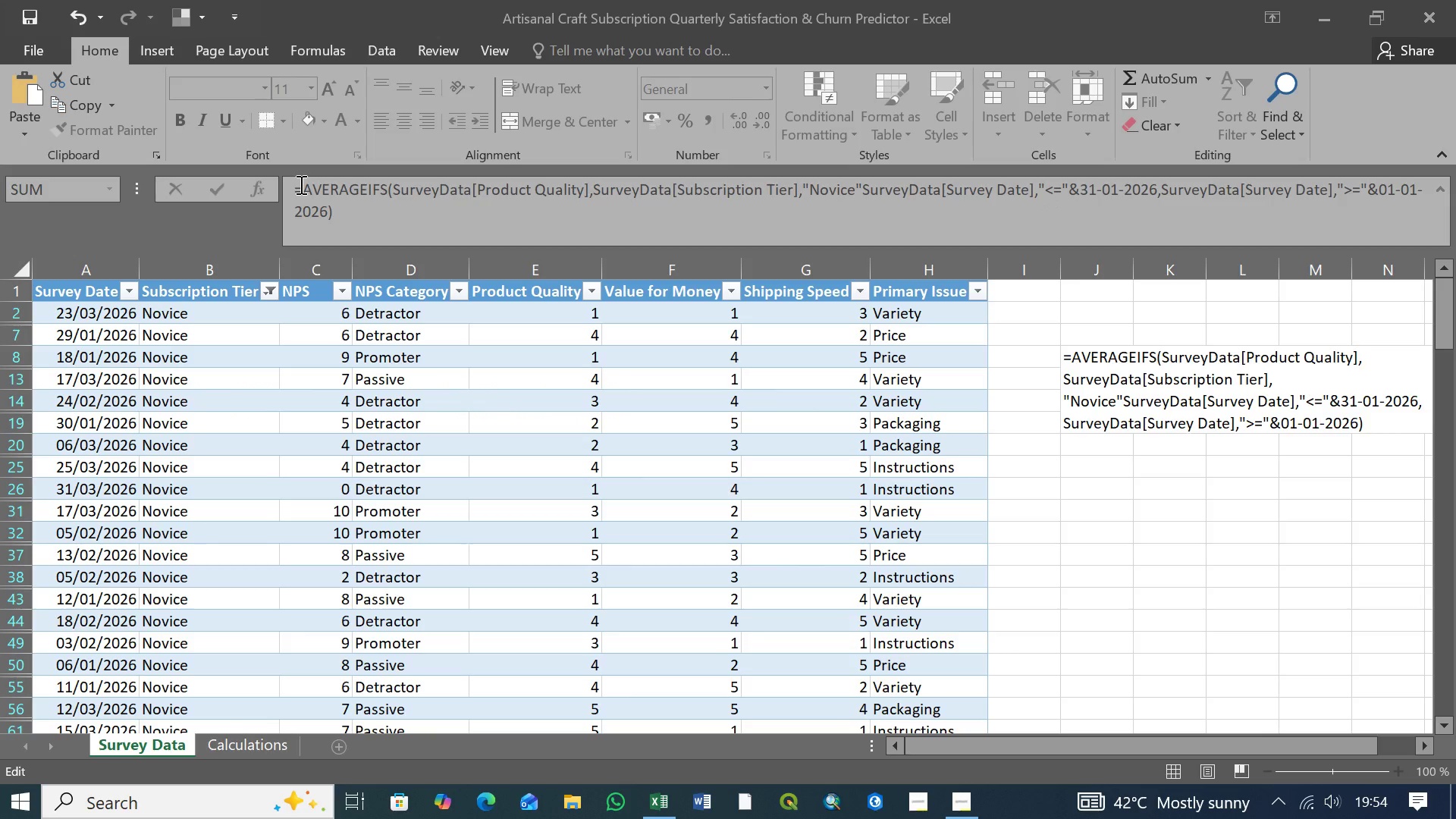 
left_click([297, 187])
 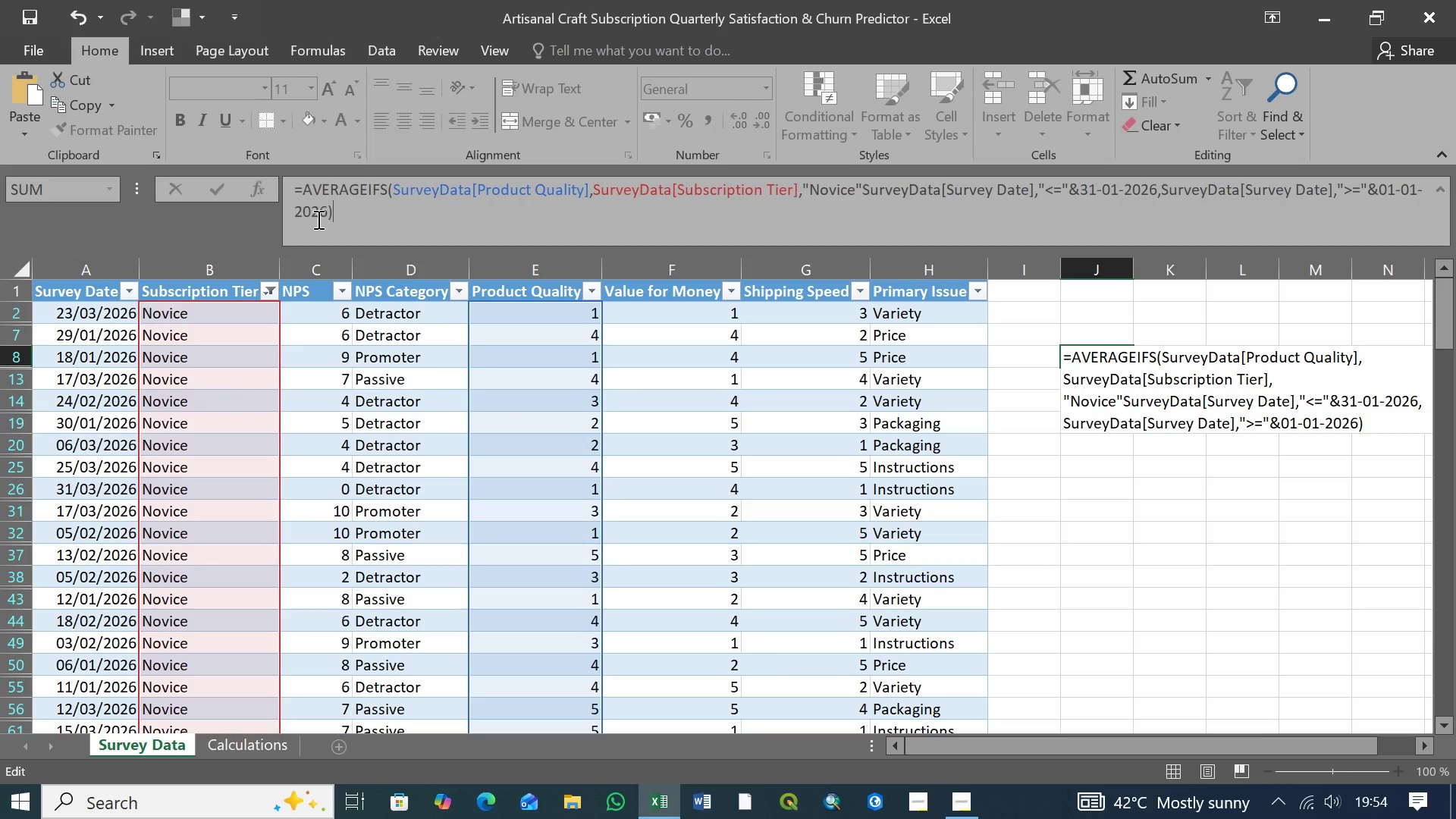 
left_click([337, 219])
 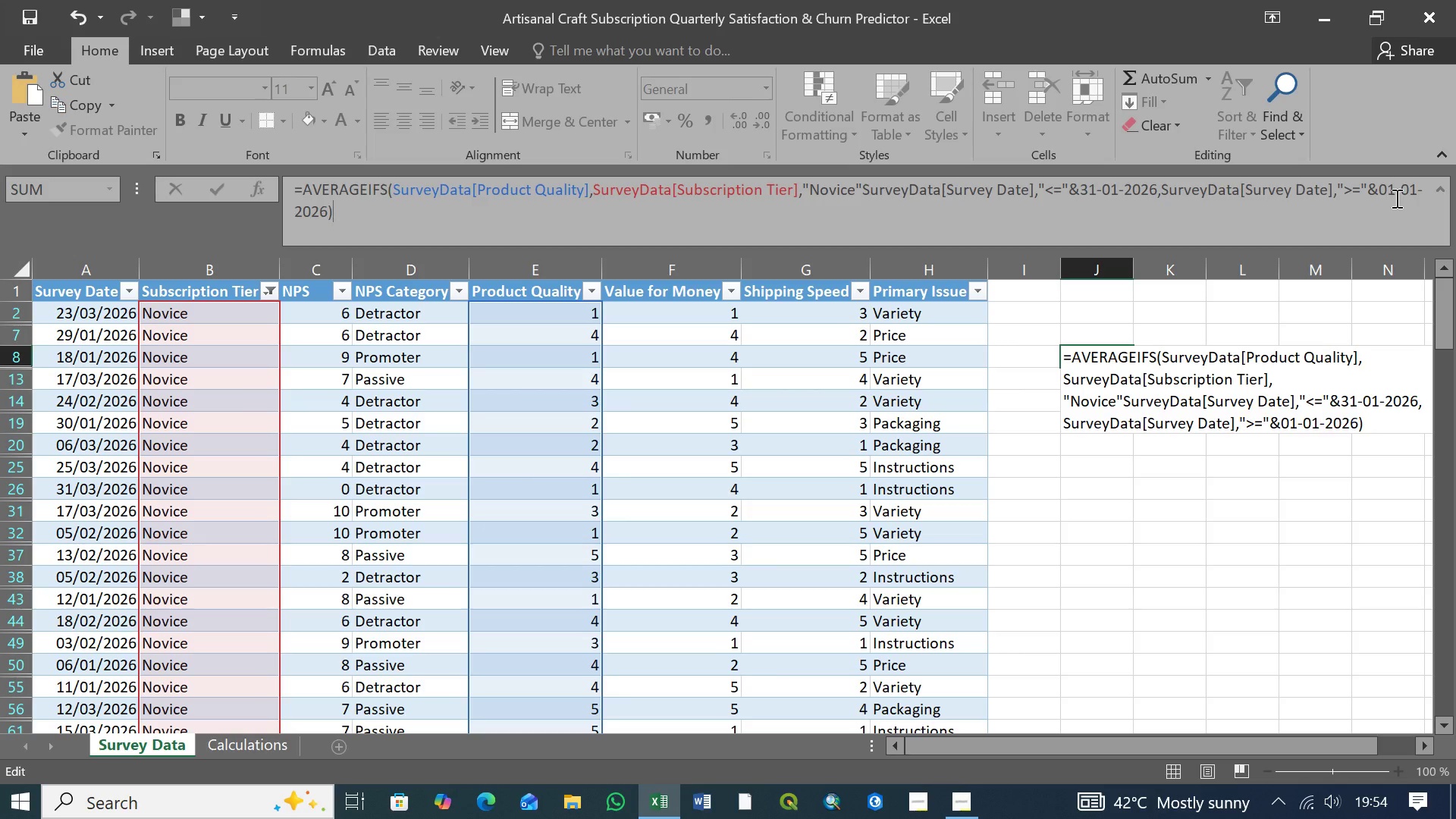 
wait(11.16)
 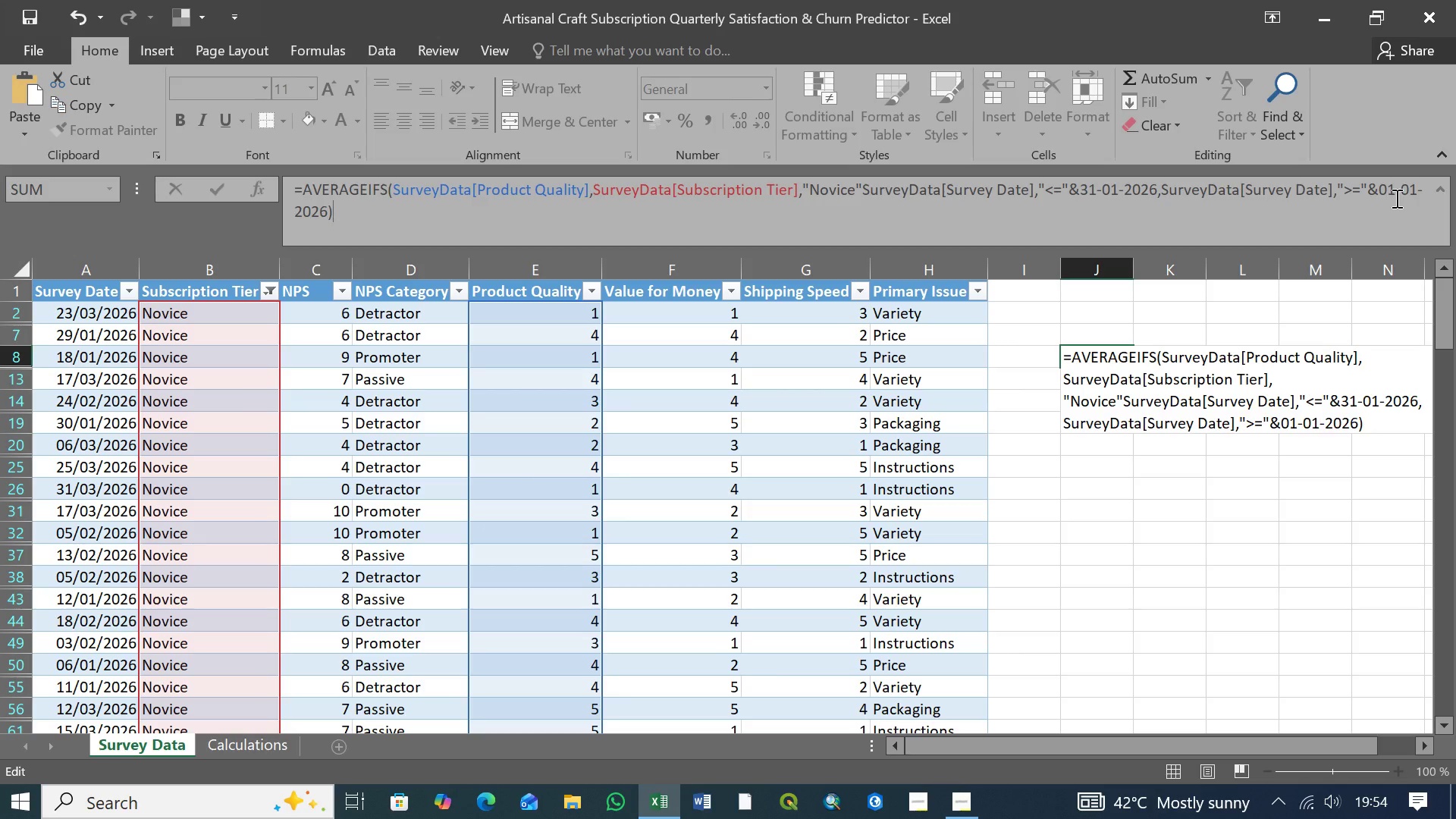 
left_click([1403, 193])
 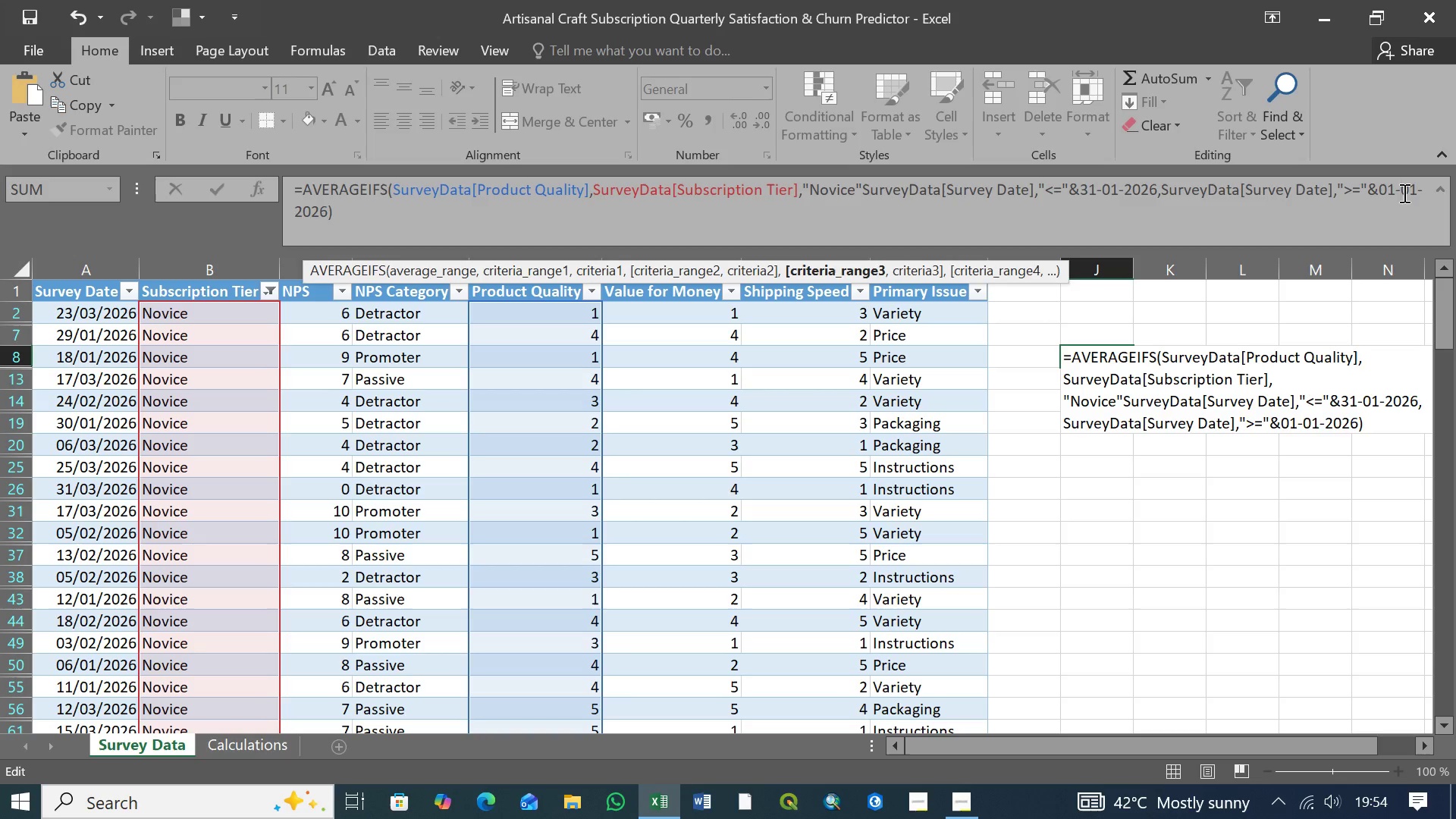 
key(Backspace)
 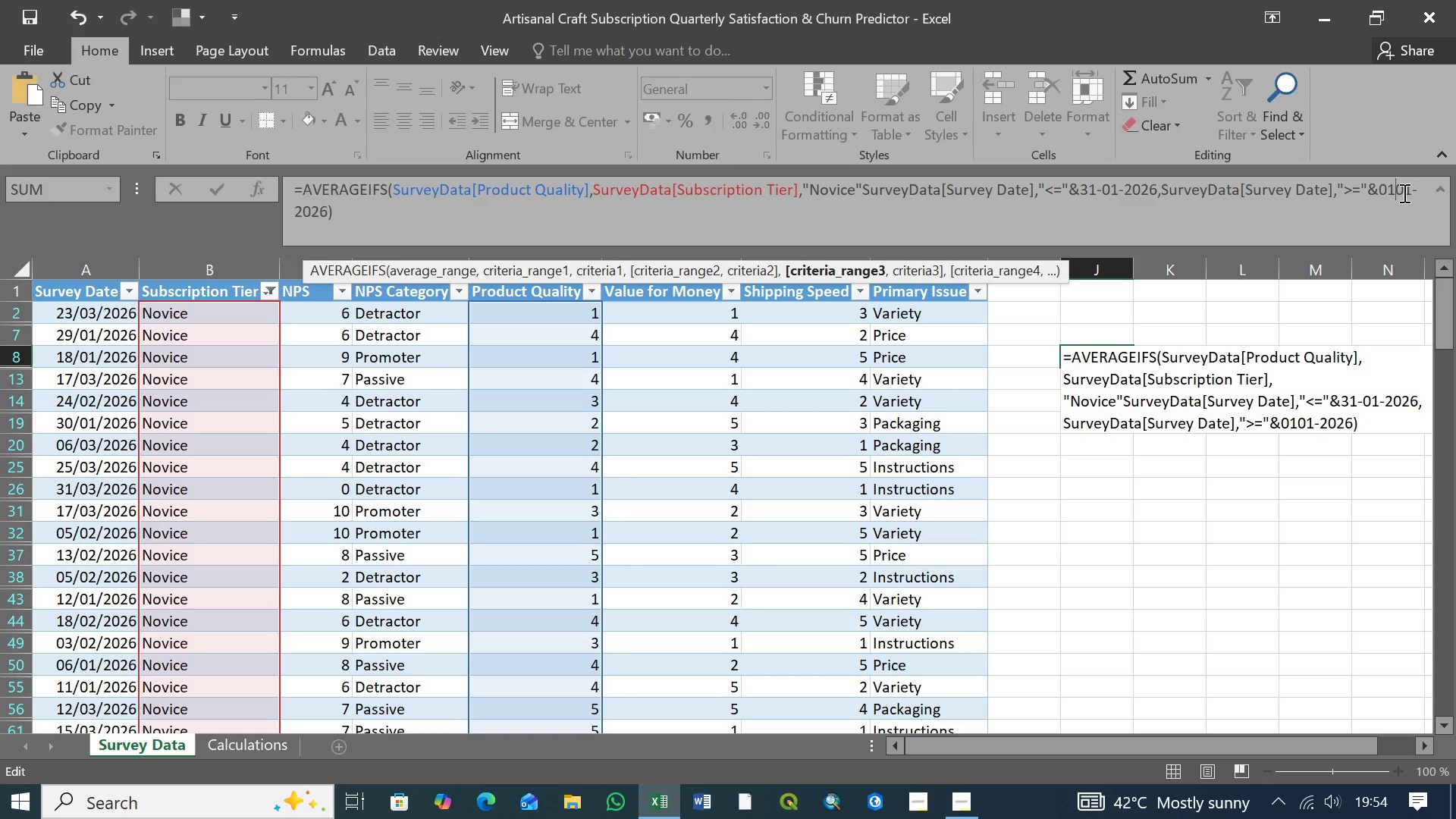 
key(Slash)
 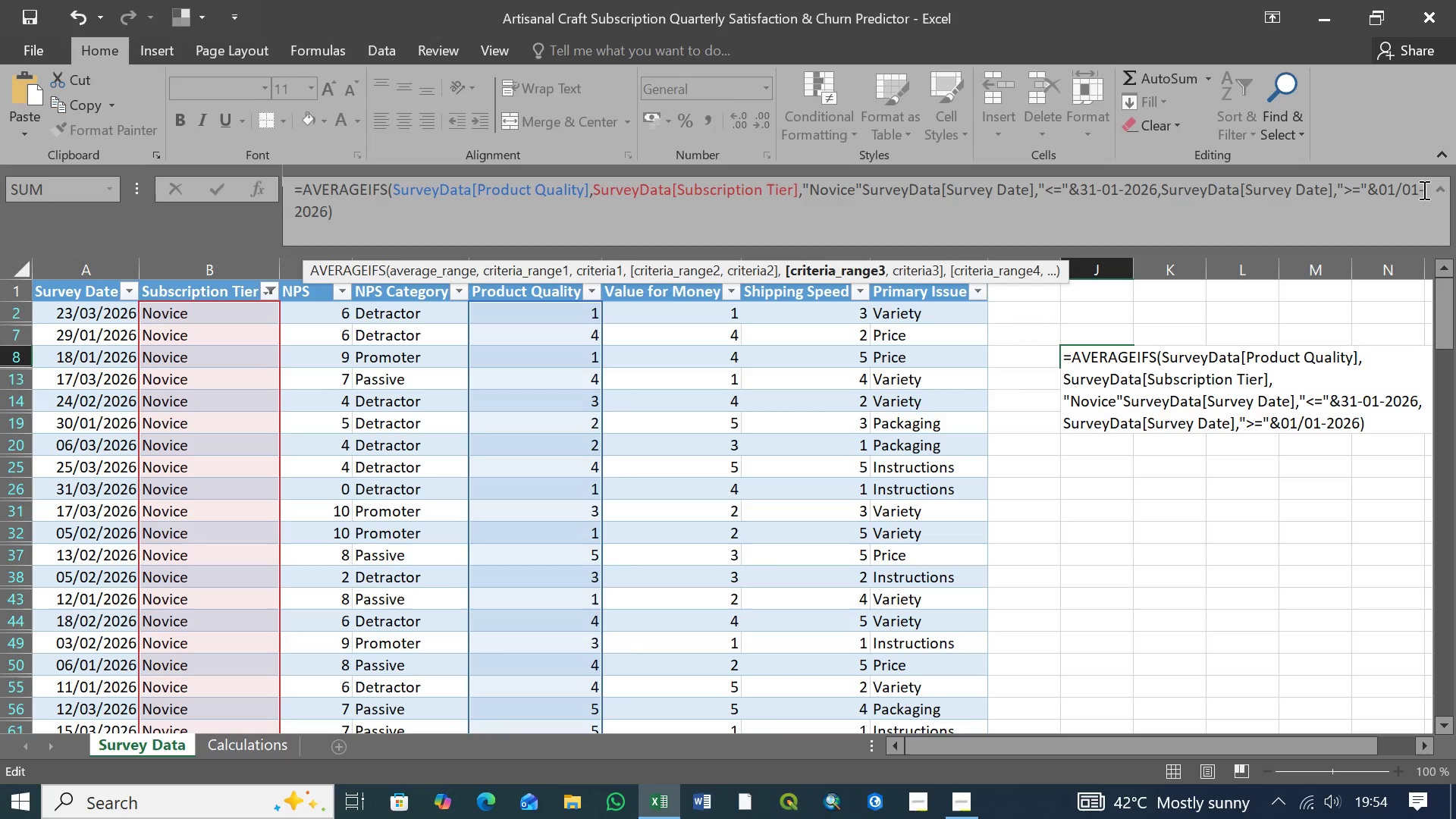 
left_click([1423, 190])
 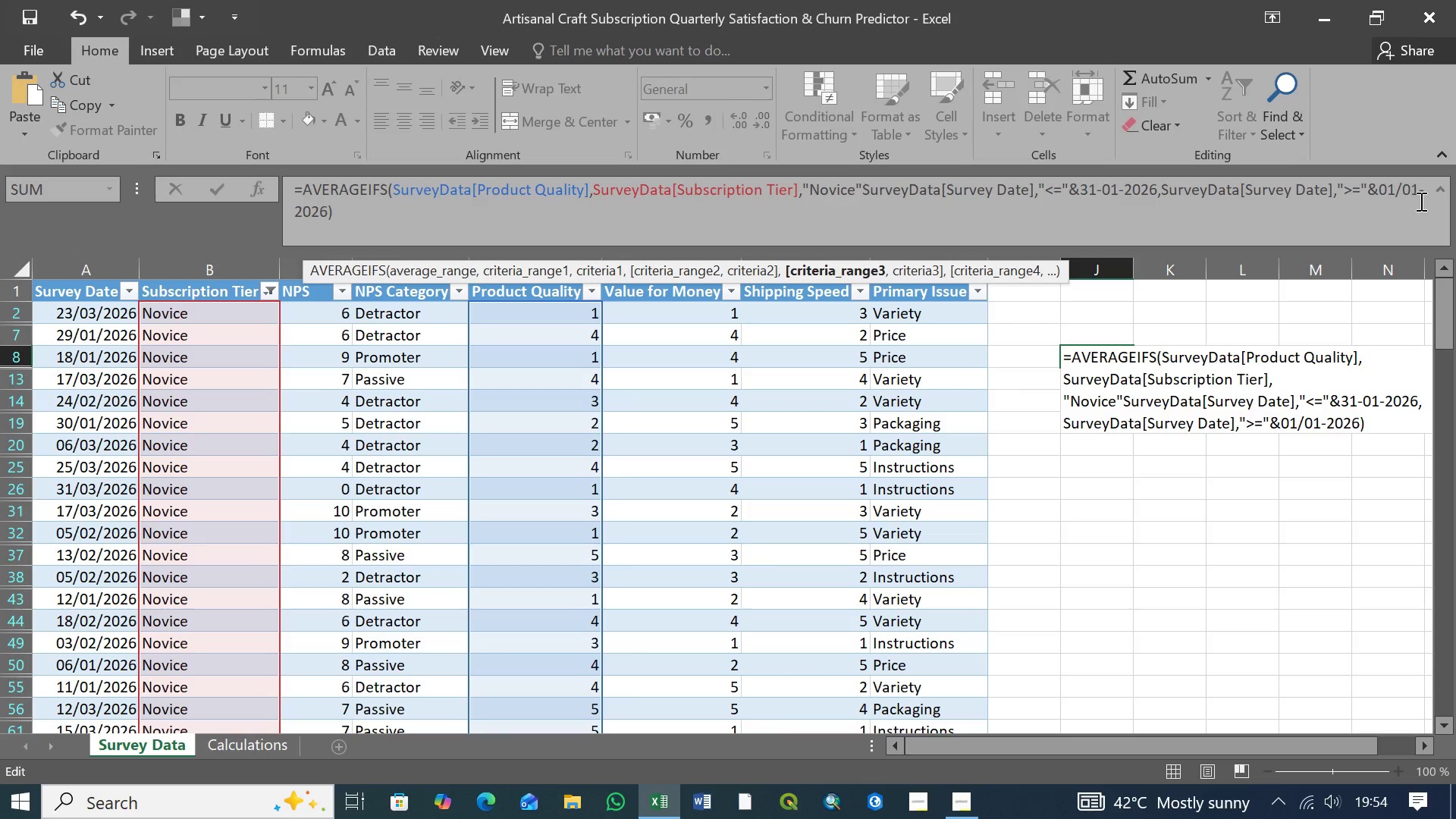 
key(Backspace)
 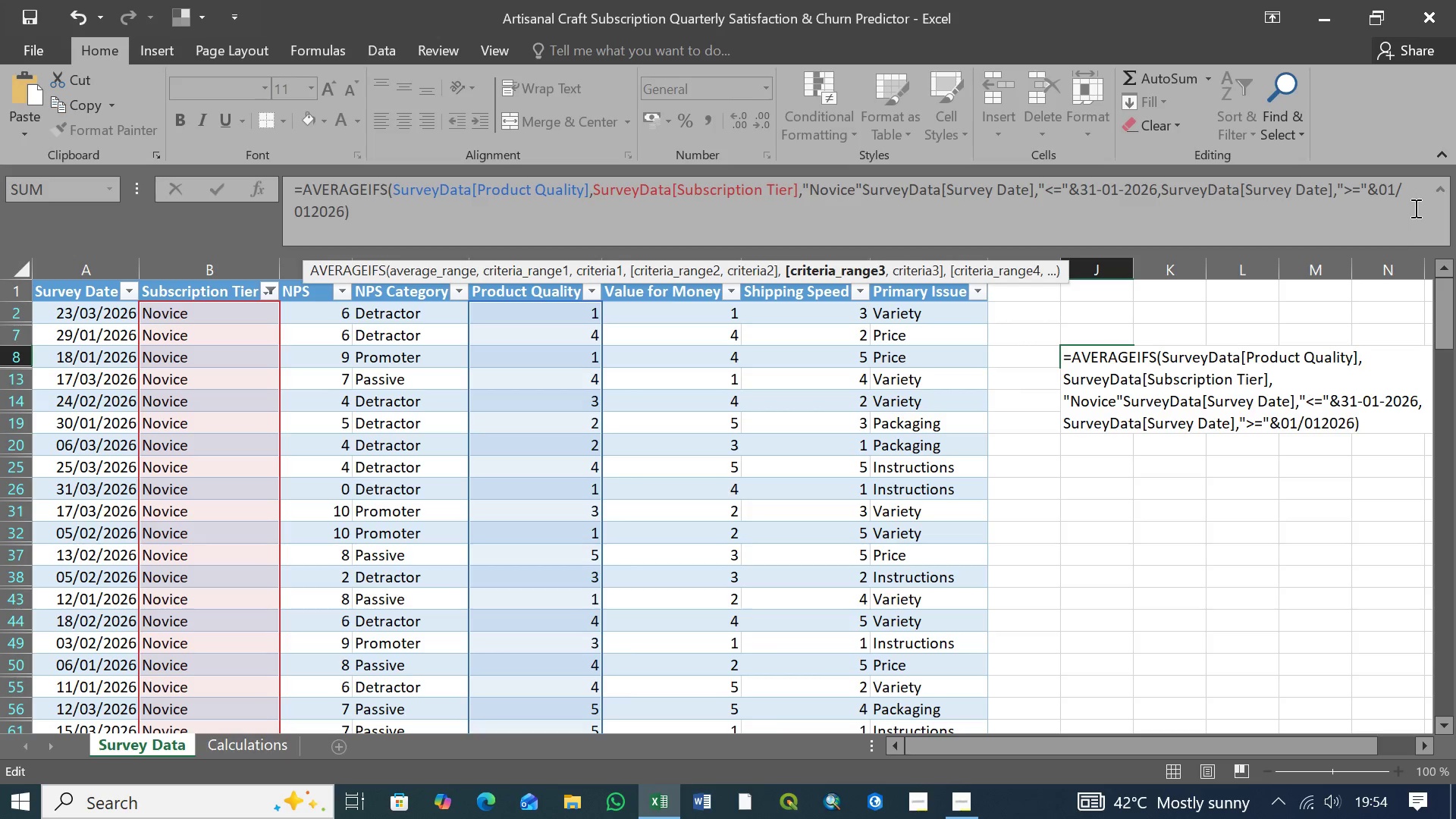 
key(Slash)
 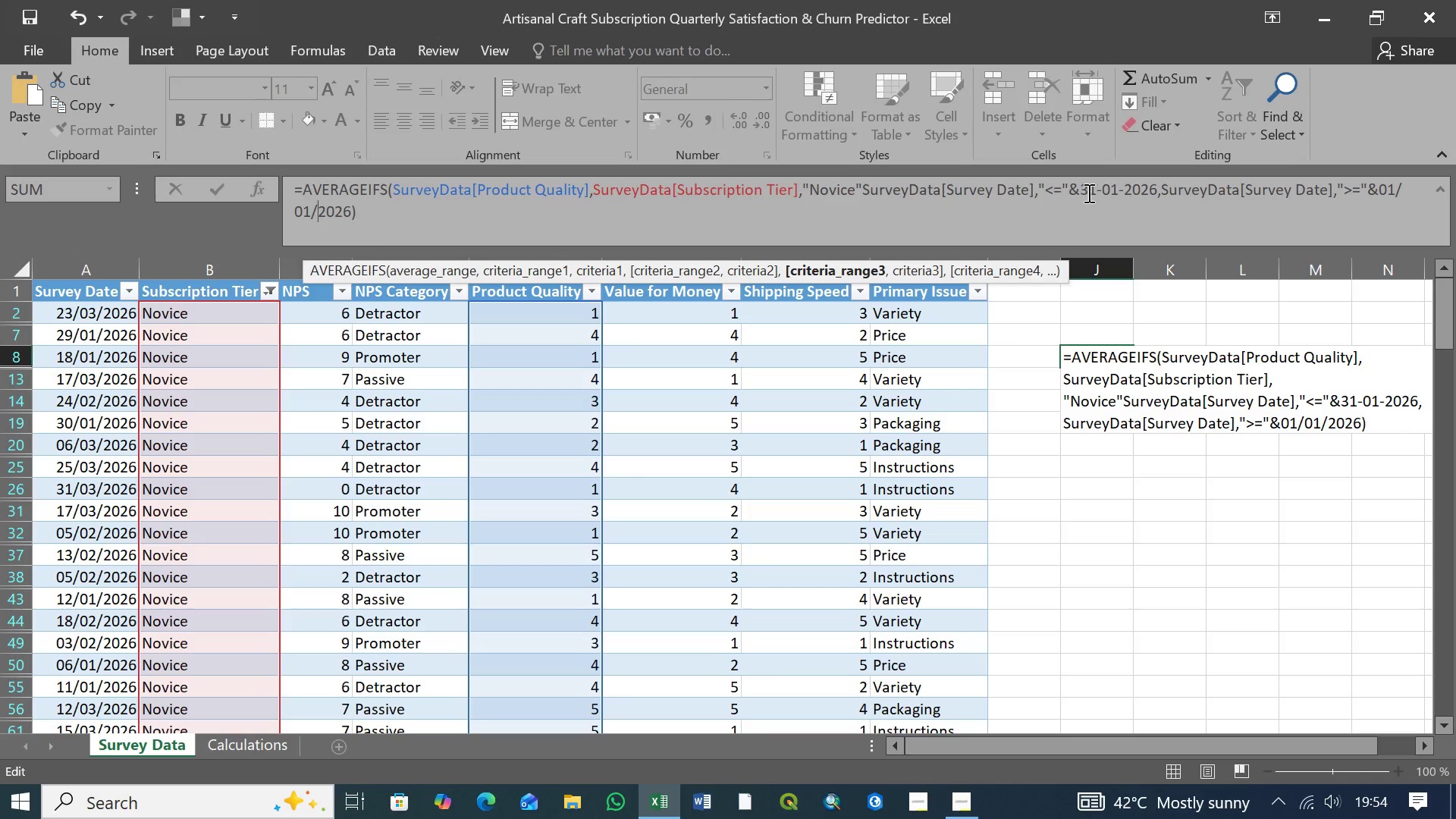 
wait(7.23)
 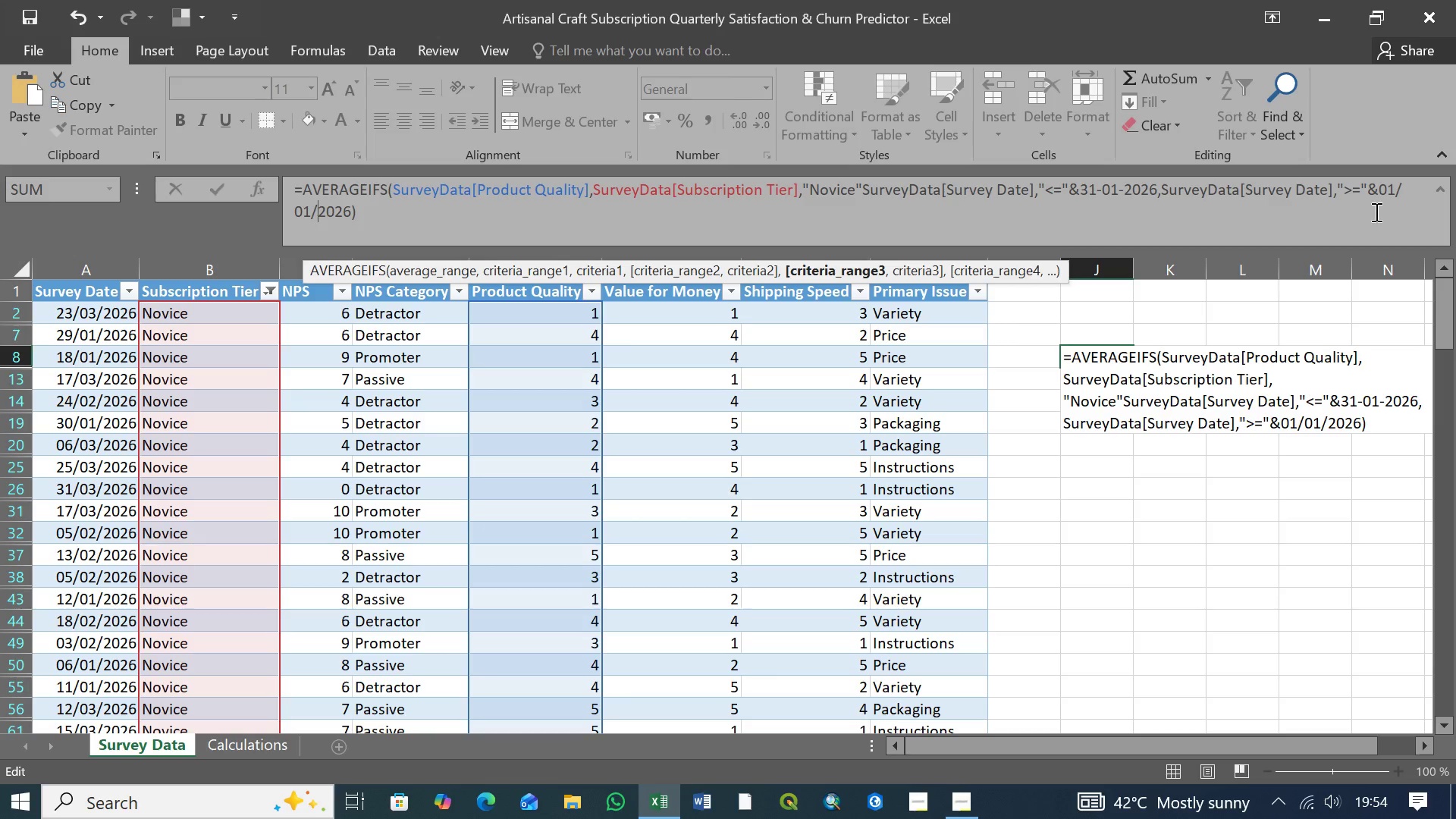 
left_click([1103, 190])
 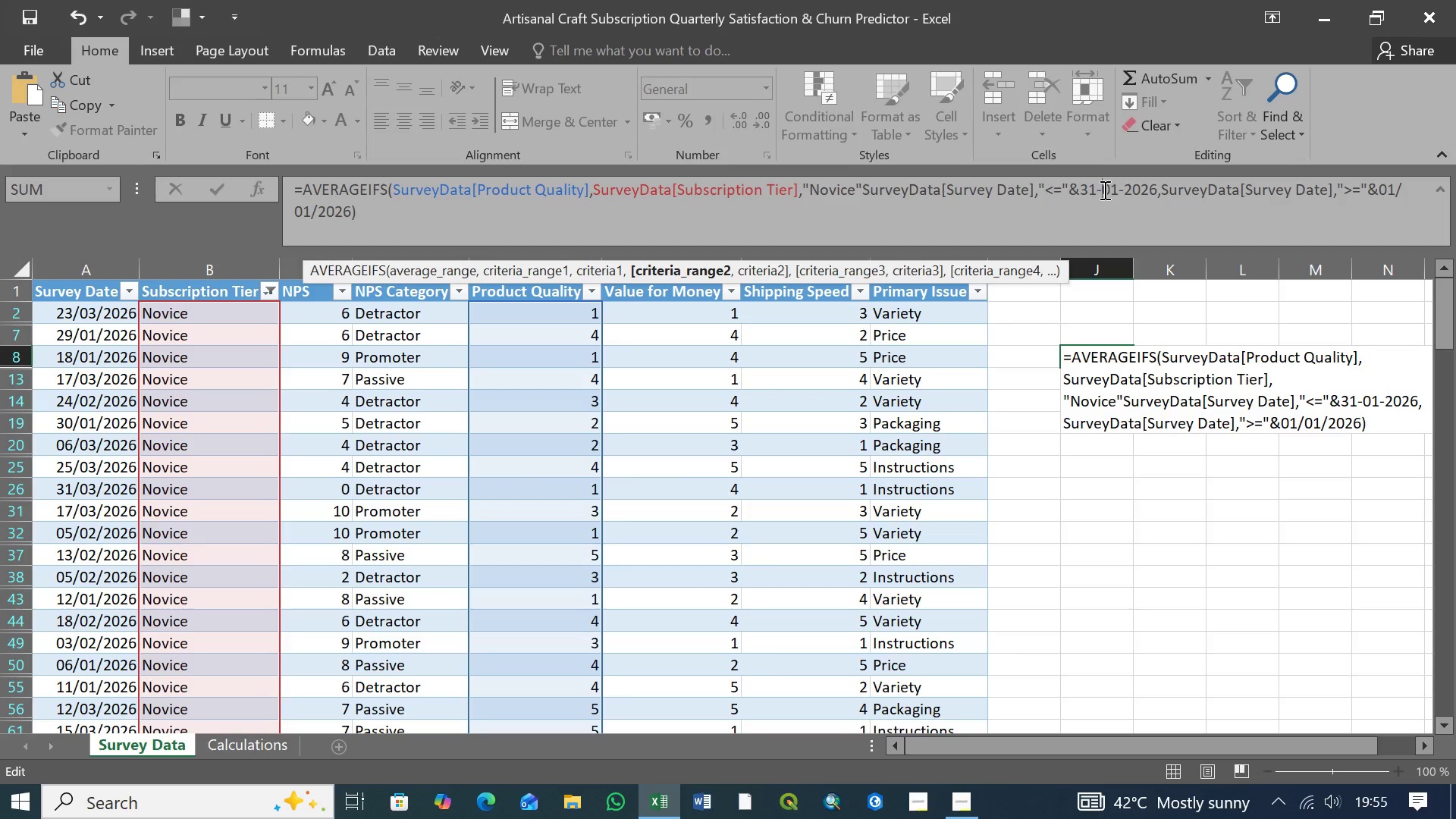 
key(Backspace)
 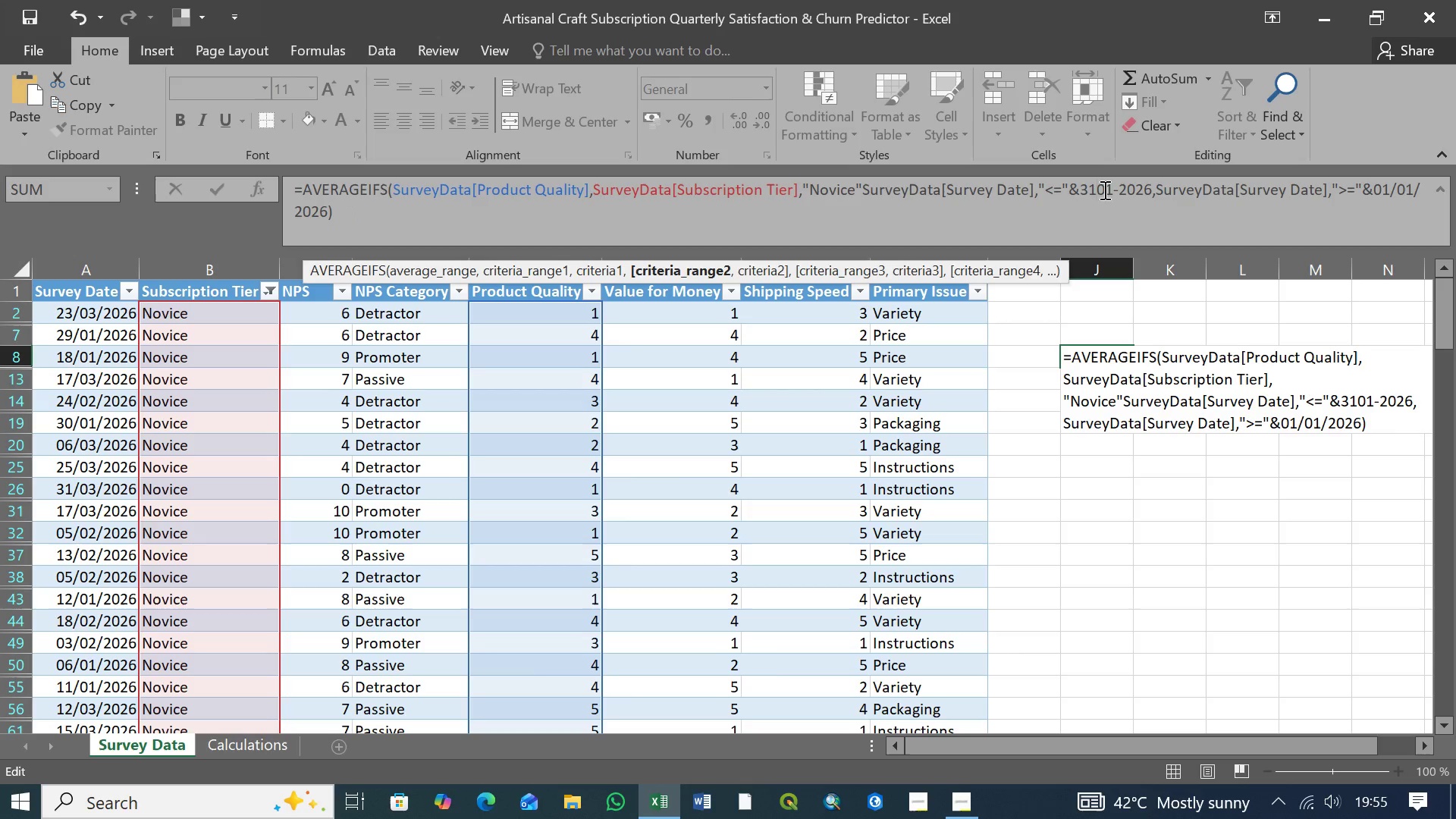 
key(Slash)
 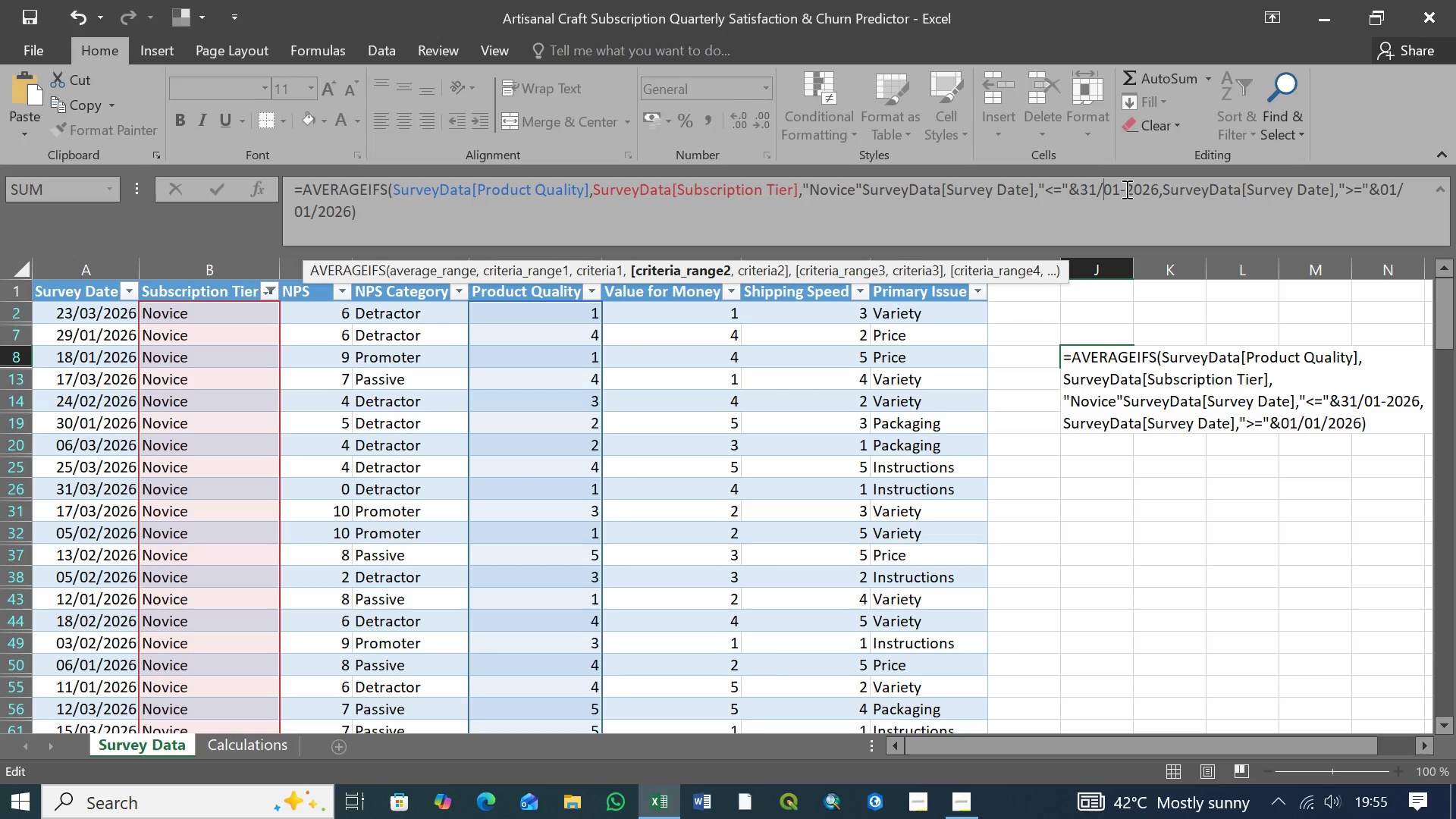 
left_click([1126, 189])
 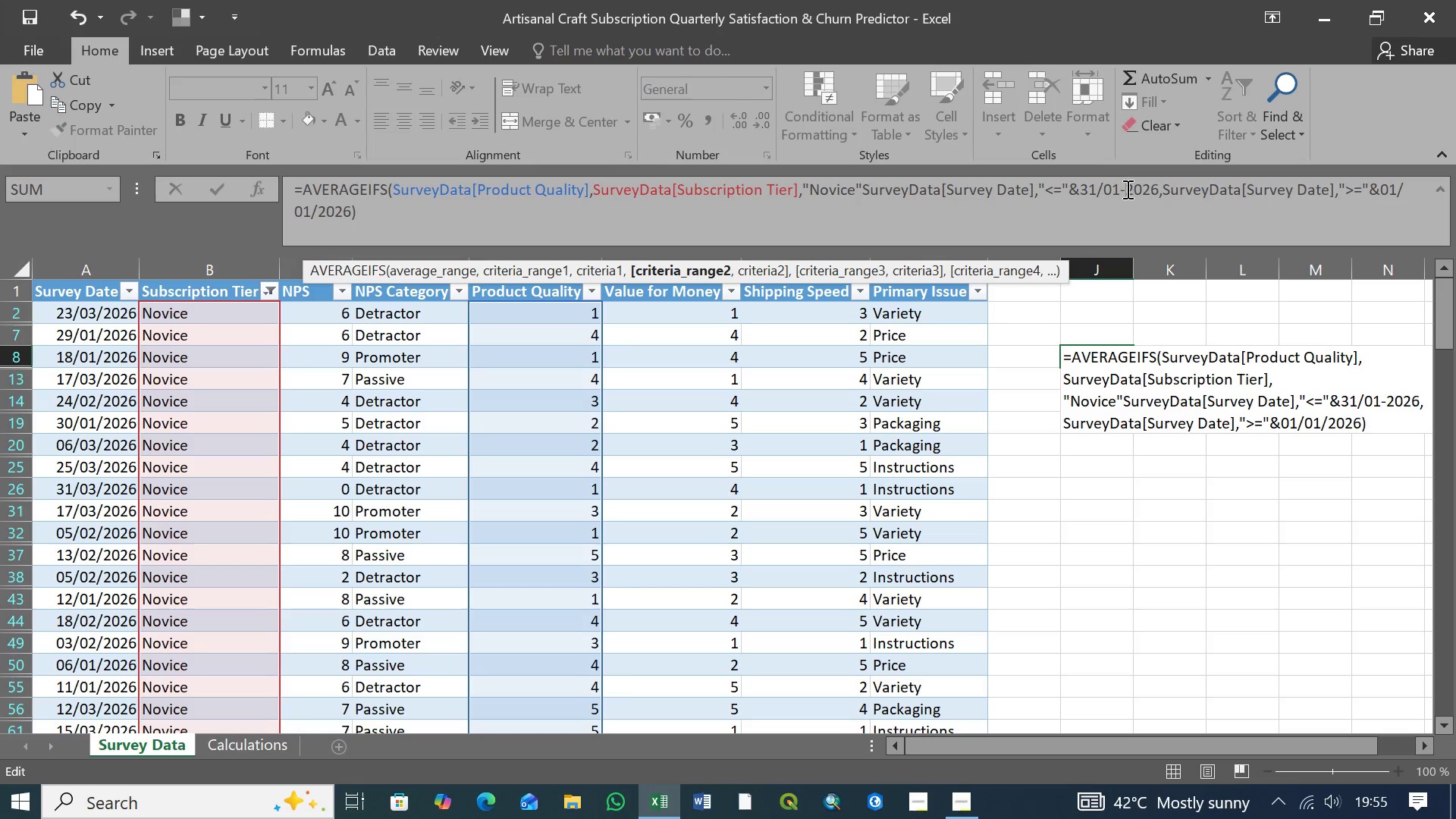 
key(Backspace)
 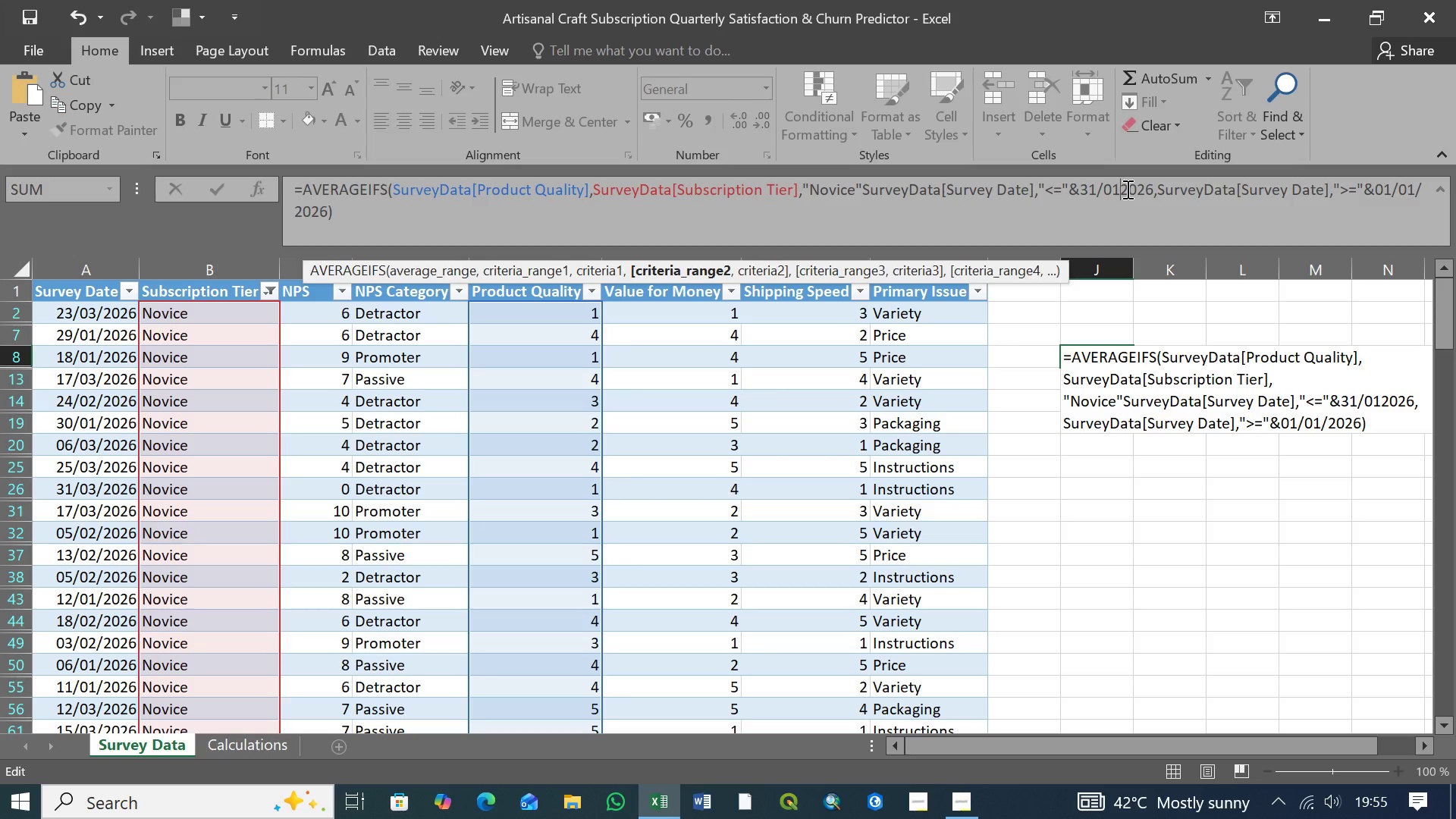 
key(Slash)
 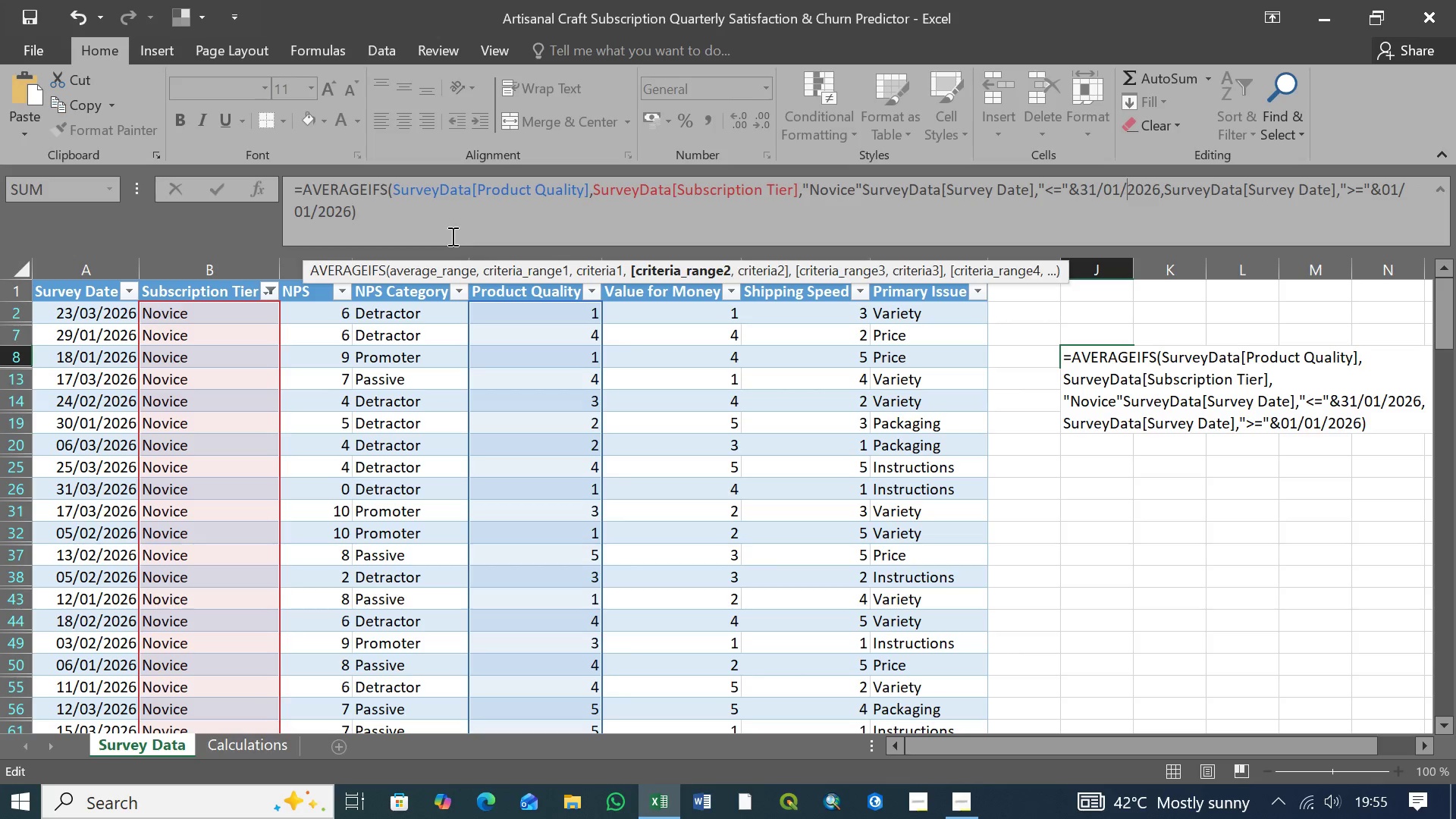 
left_click([375, 210])
 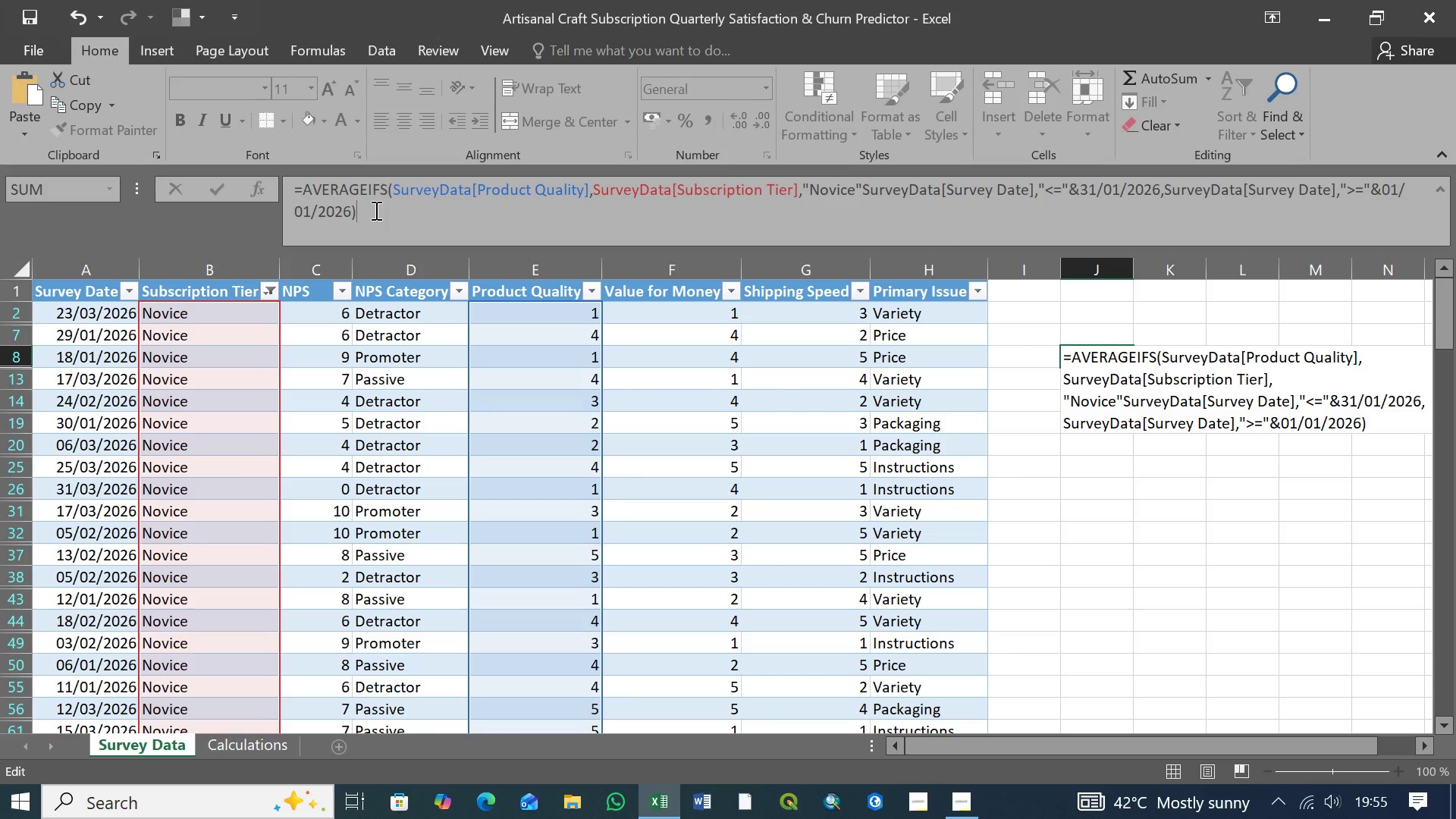 
key(Enter)
 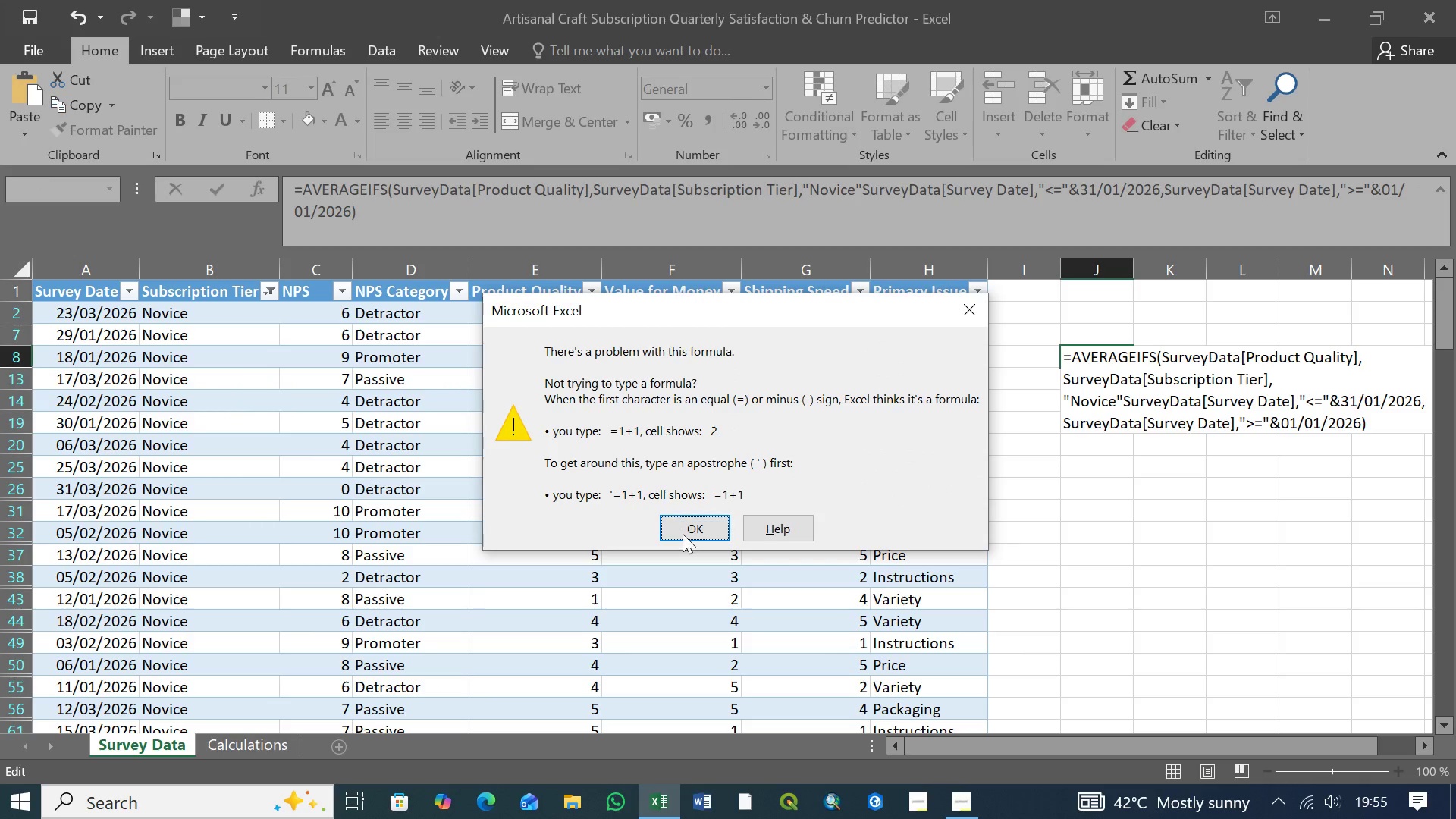 
left_click([695, 528])
 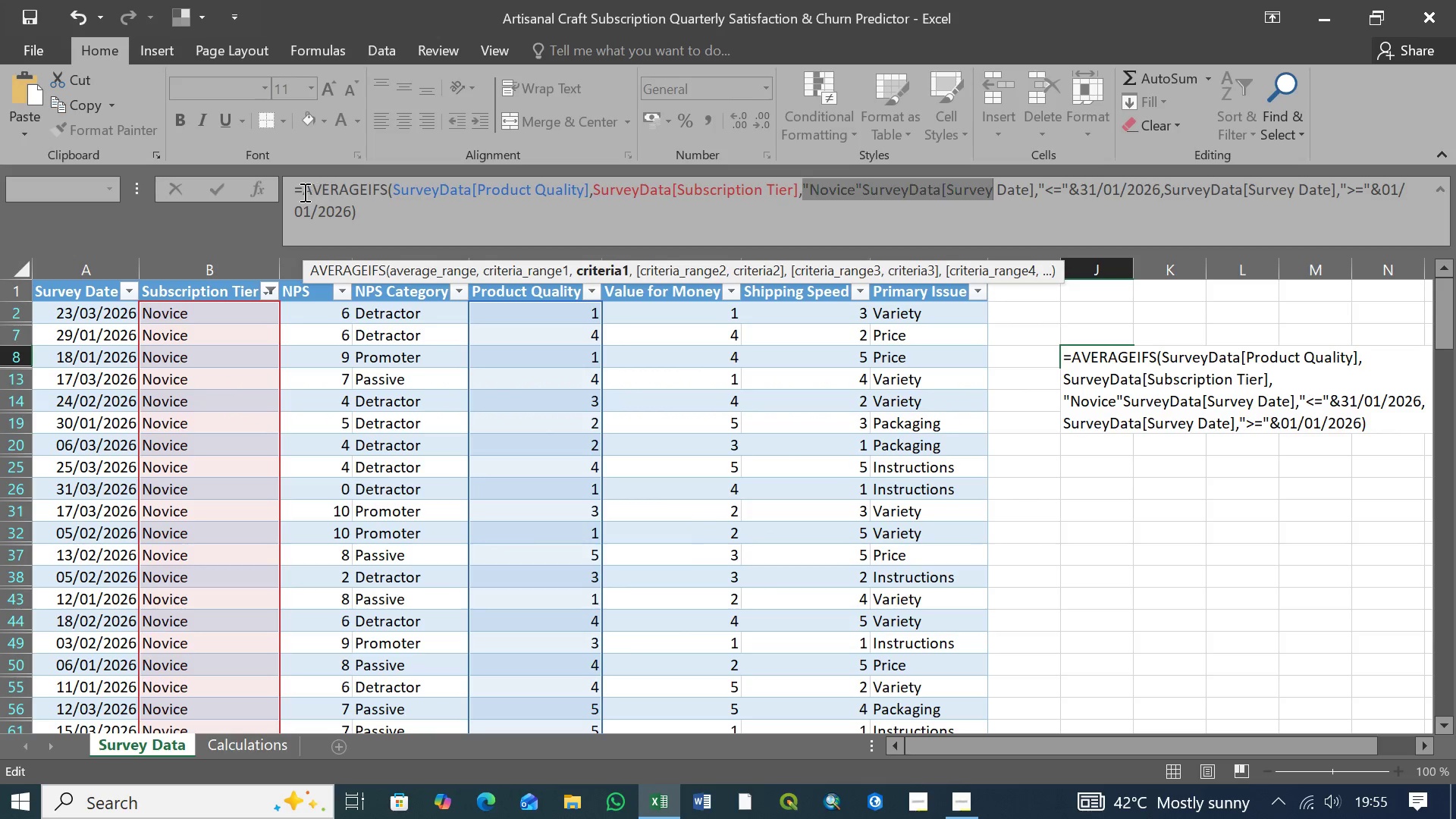 
wait(7.08)
 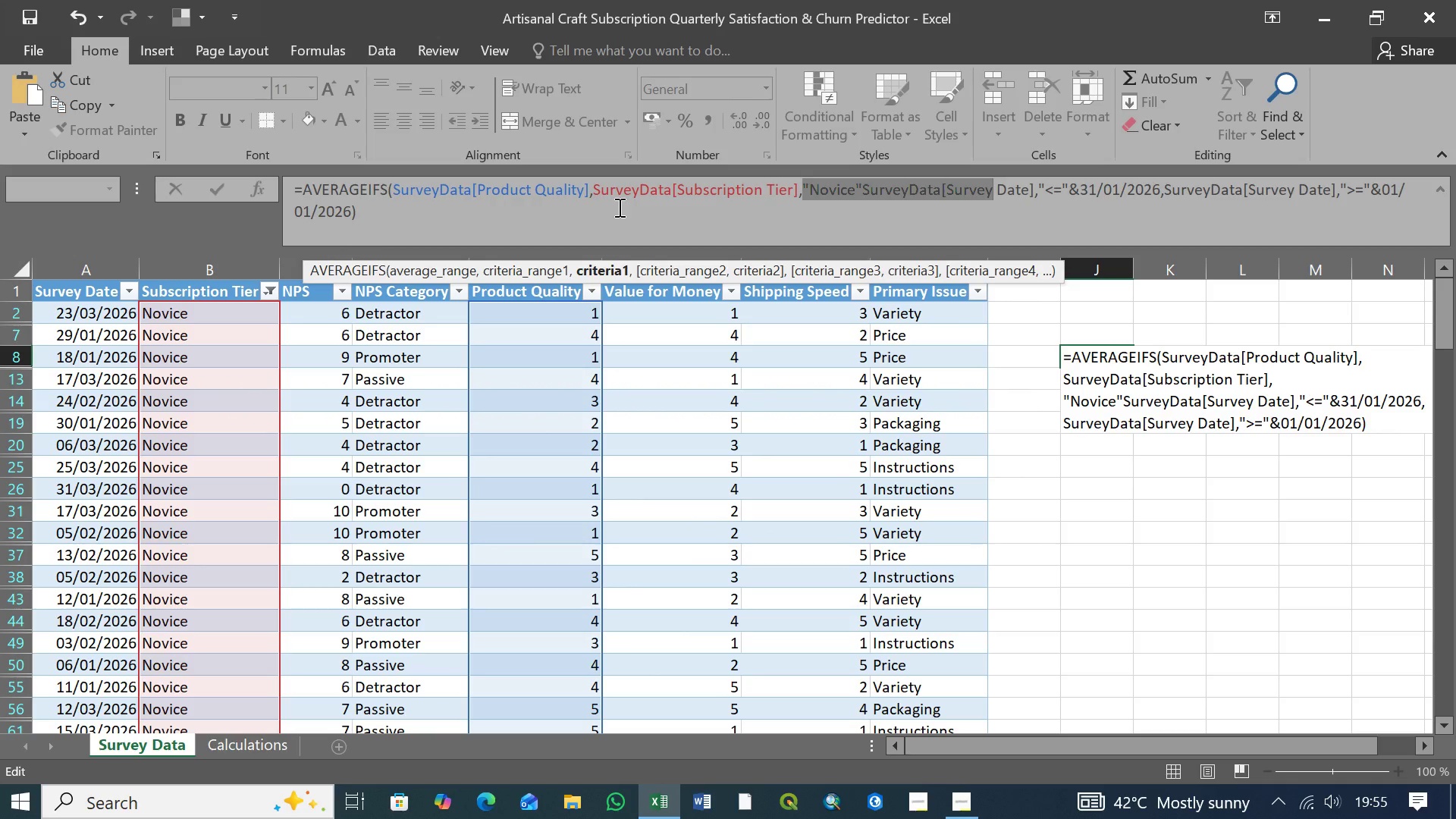 
left_click([295, 188])
 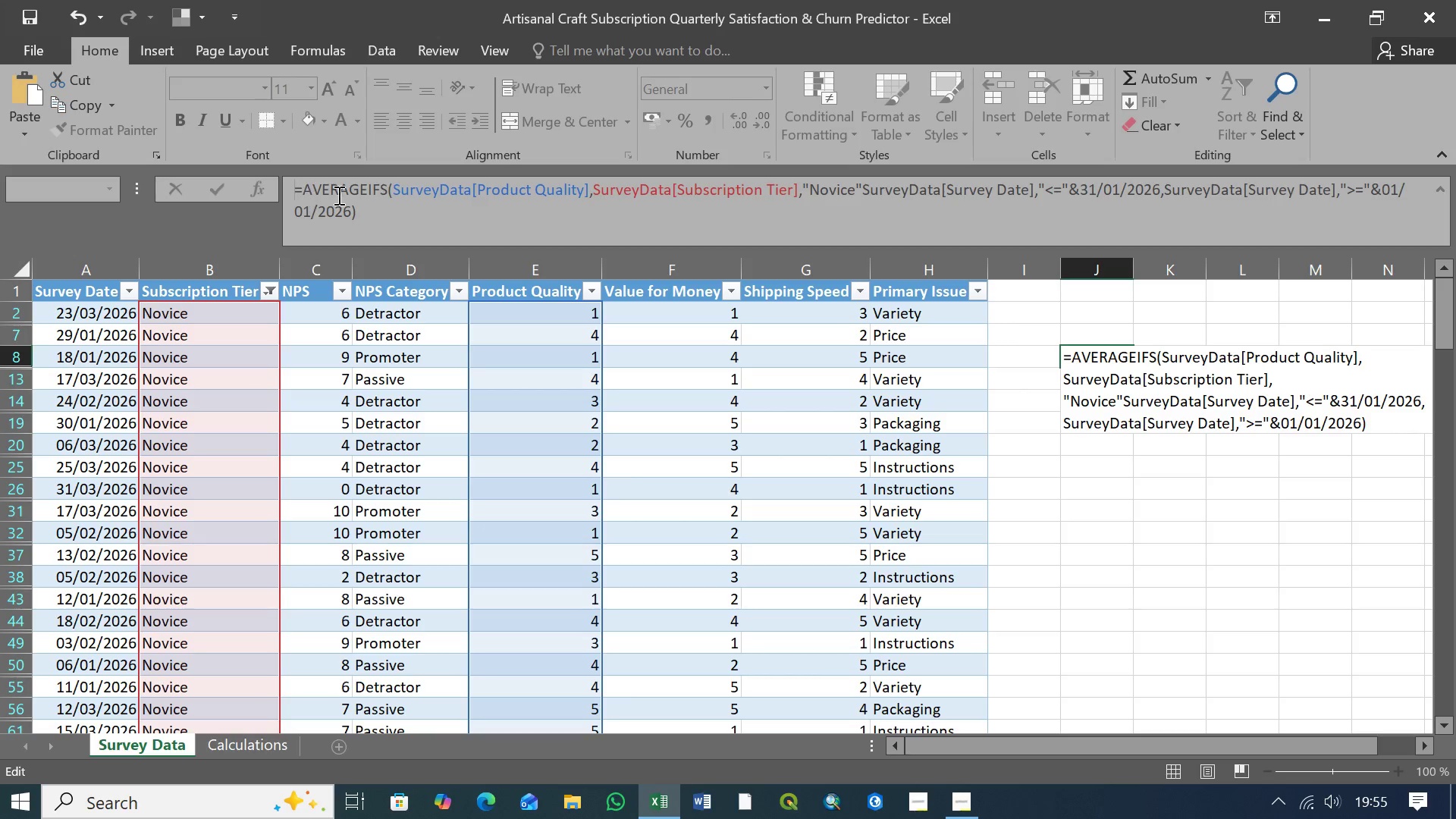 
wait(6.73)
 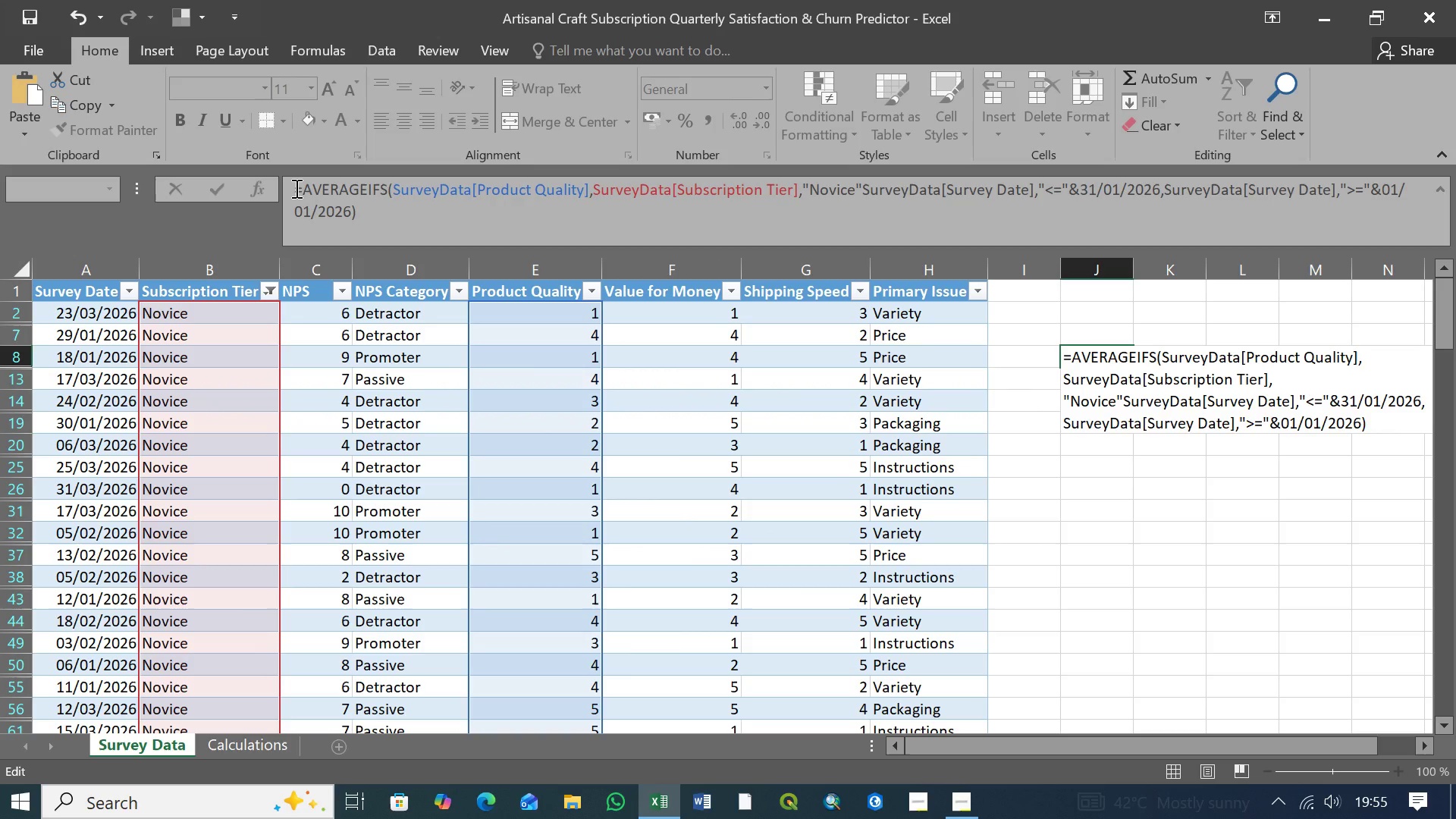 
left_click([295, 189])
 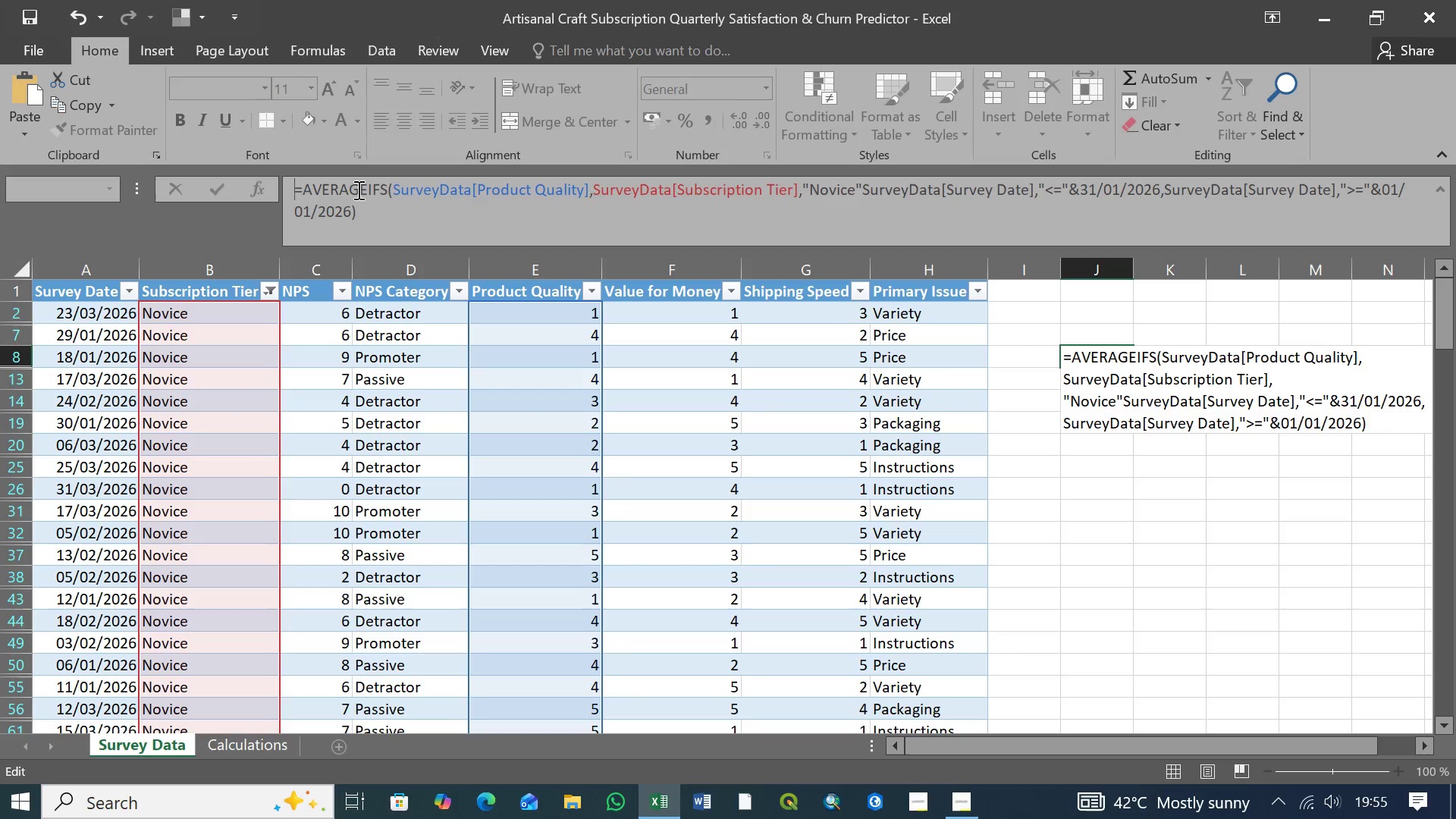 
wait(10.22)
 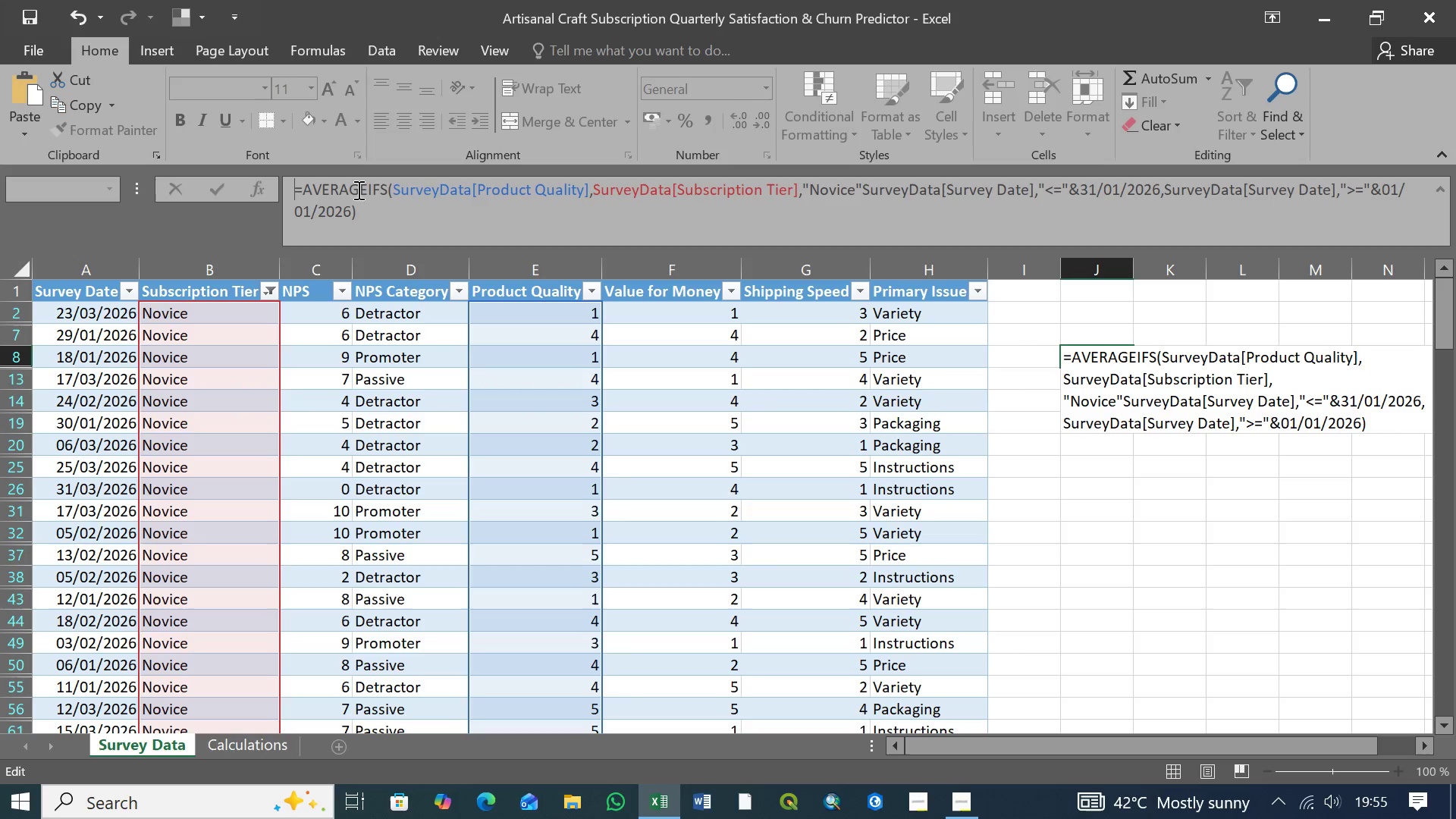 
left_click([303, 192])
 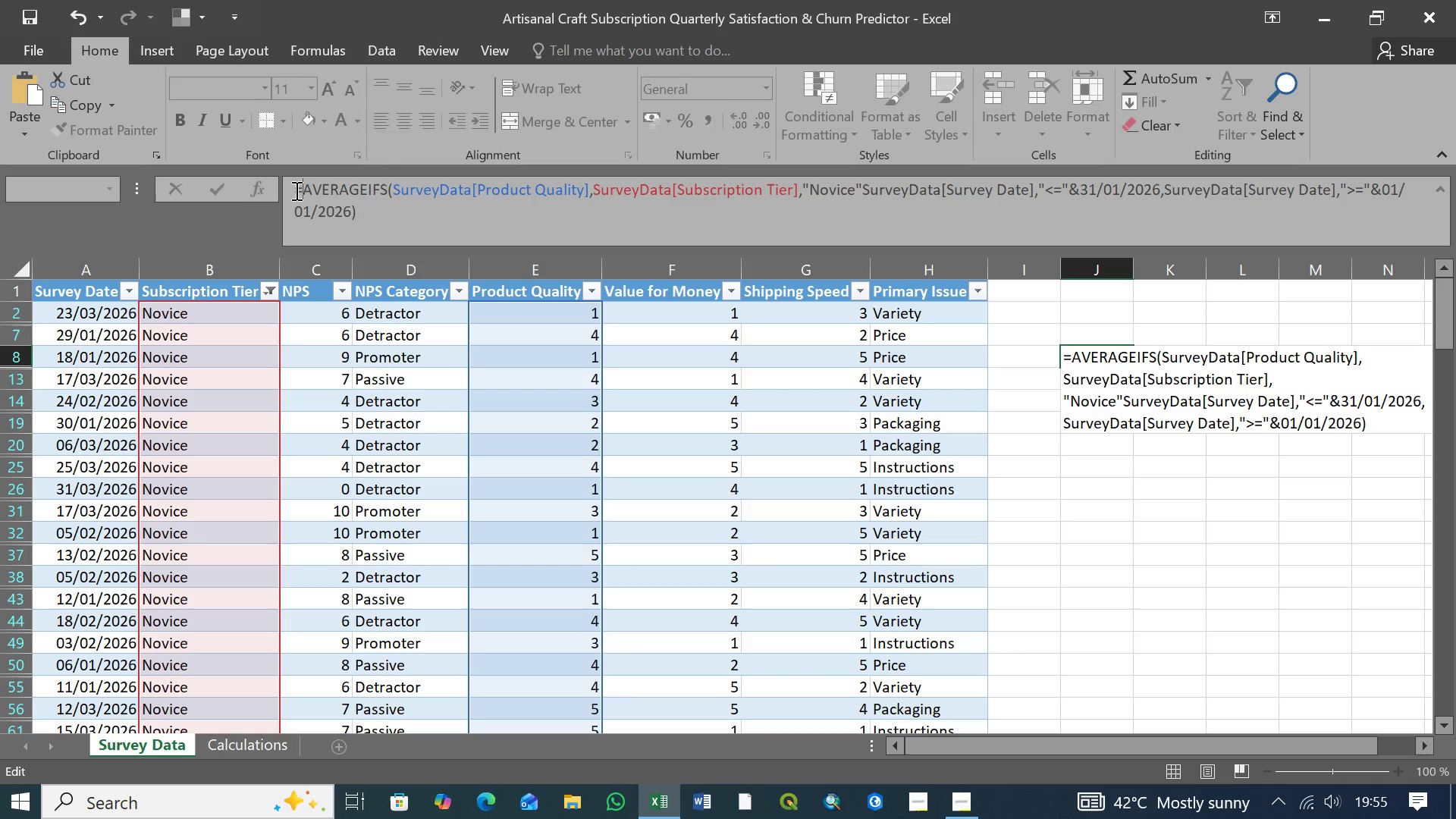 
left_click([295, 190])
 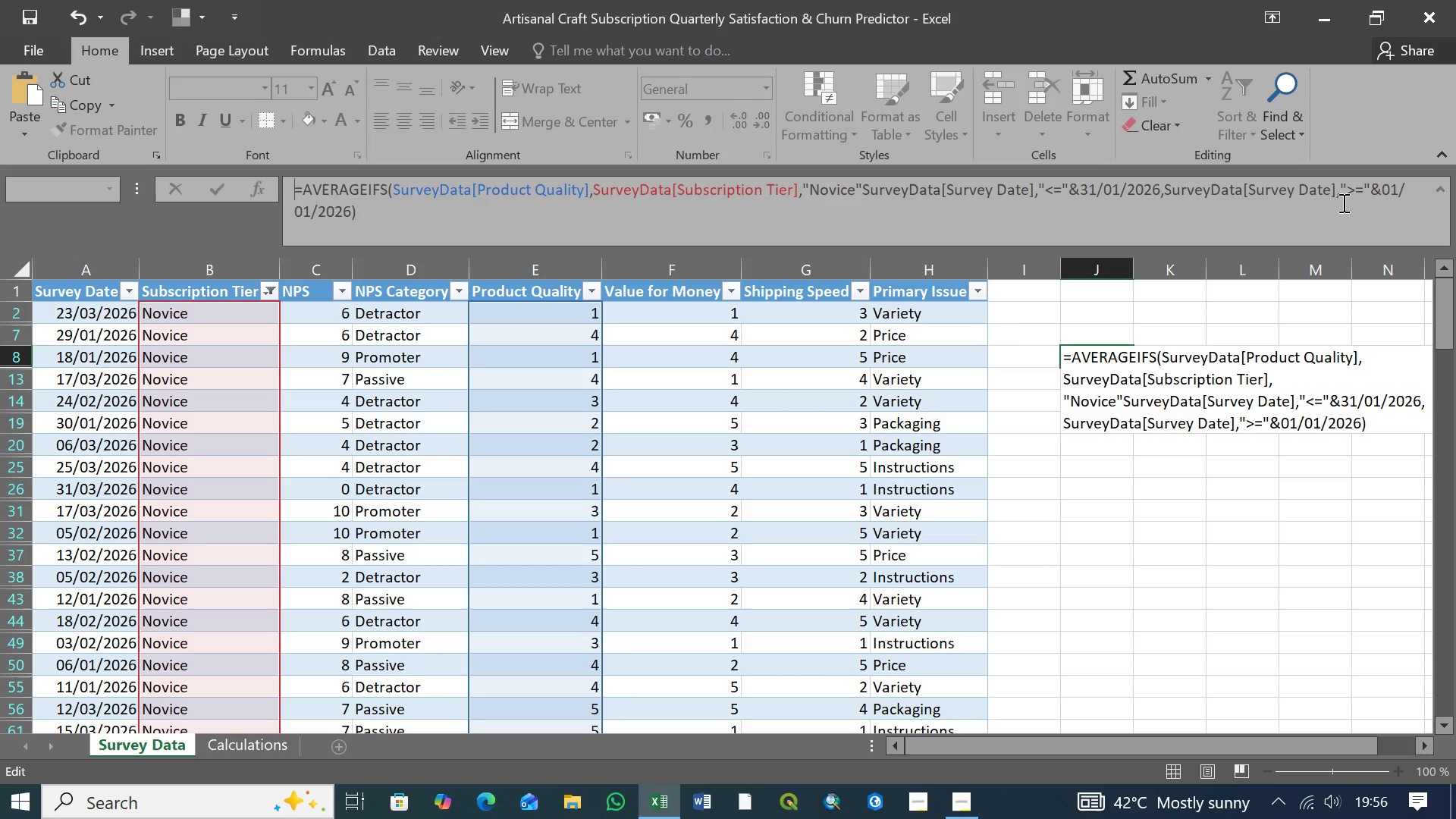 
wait(24.28)
 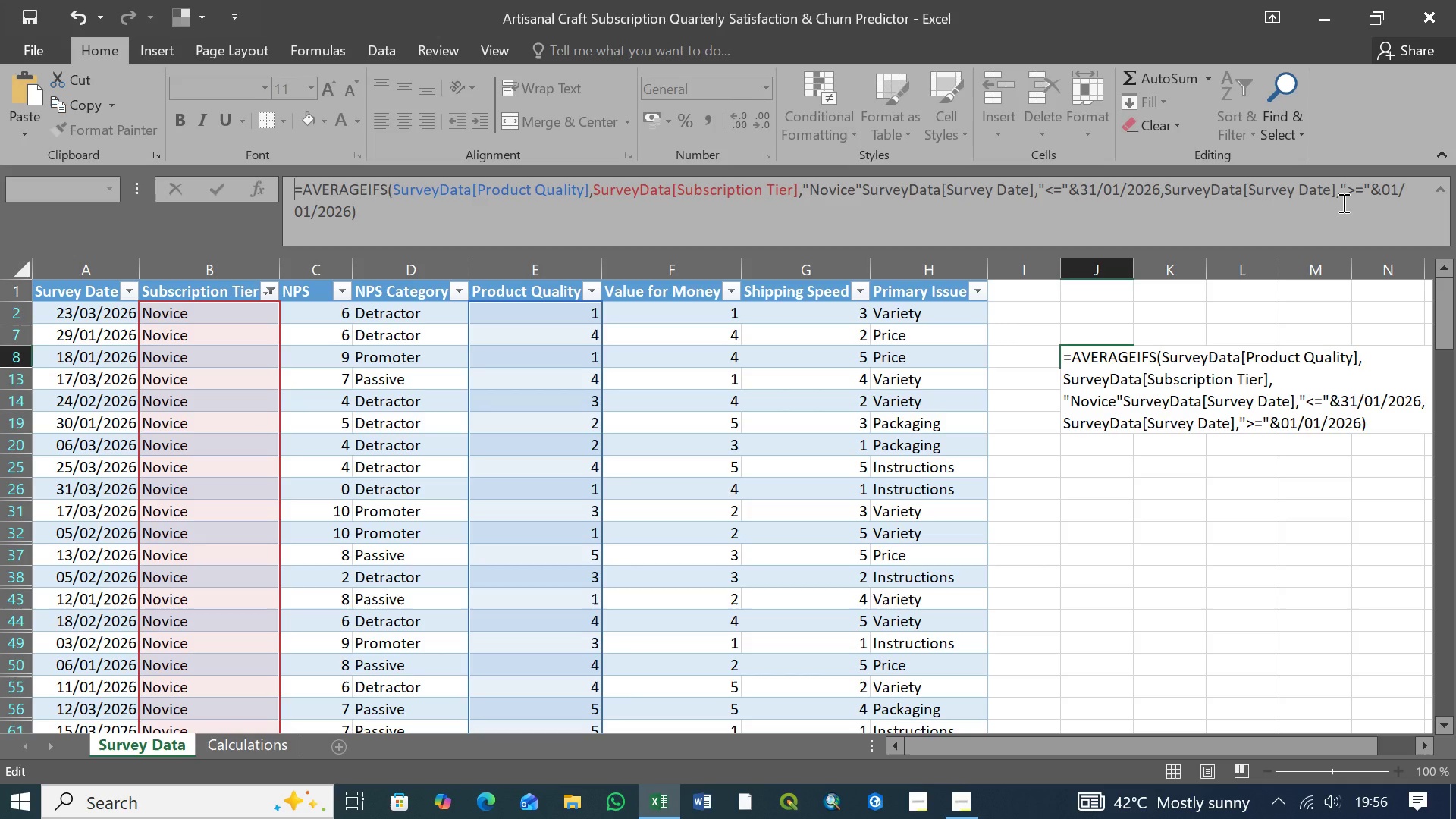 
left_click([367, 215])
 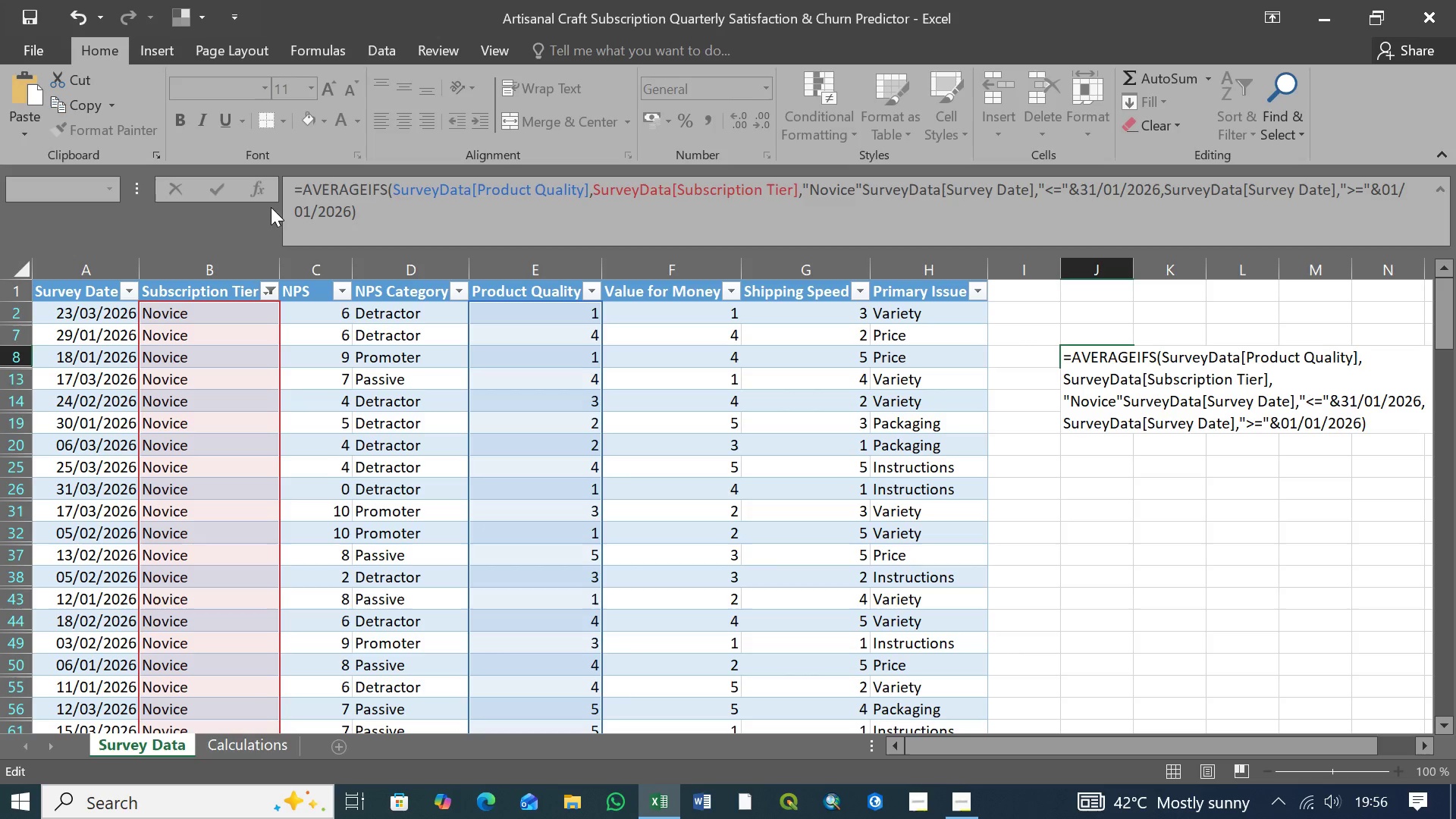 
wait(6.16)
 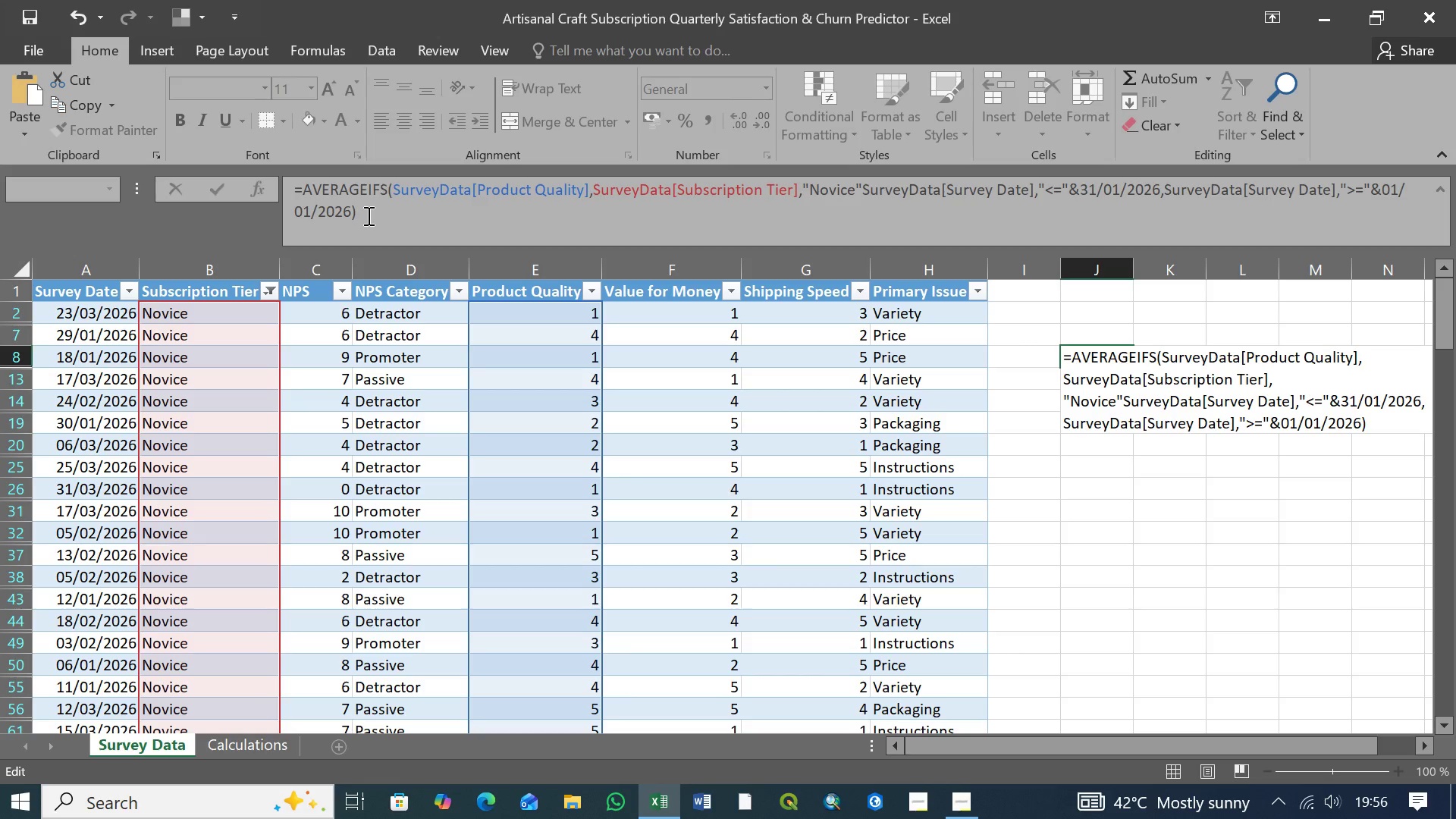 
left_click_drag(start_coordinate=[297, 190], to_coordinate=[364, 210])
 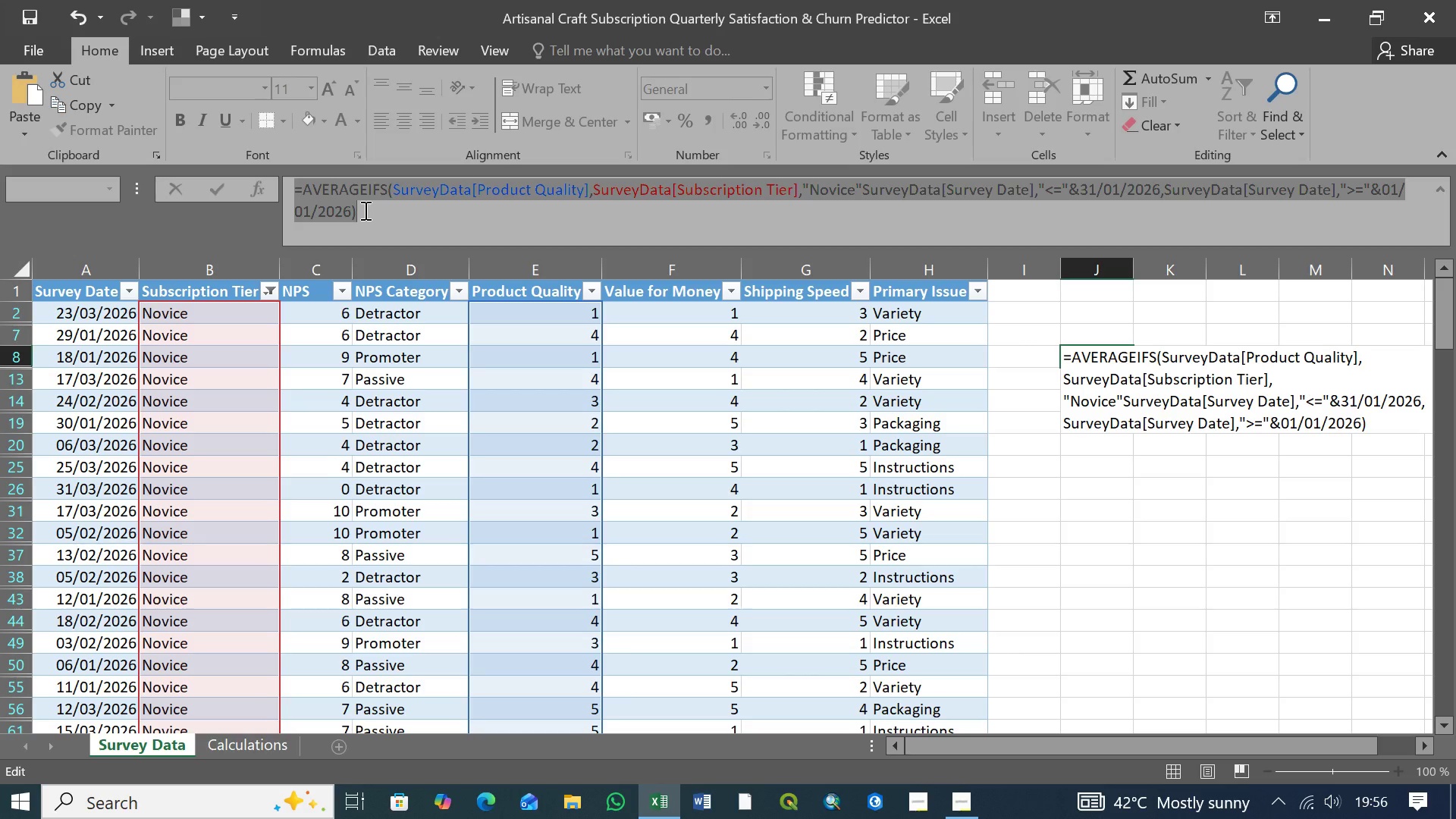 
wait(5.73)
 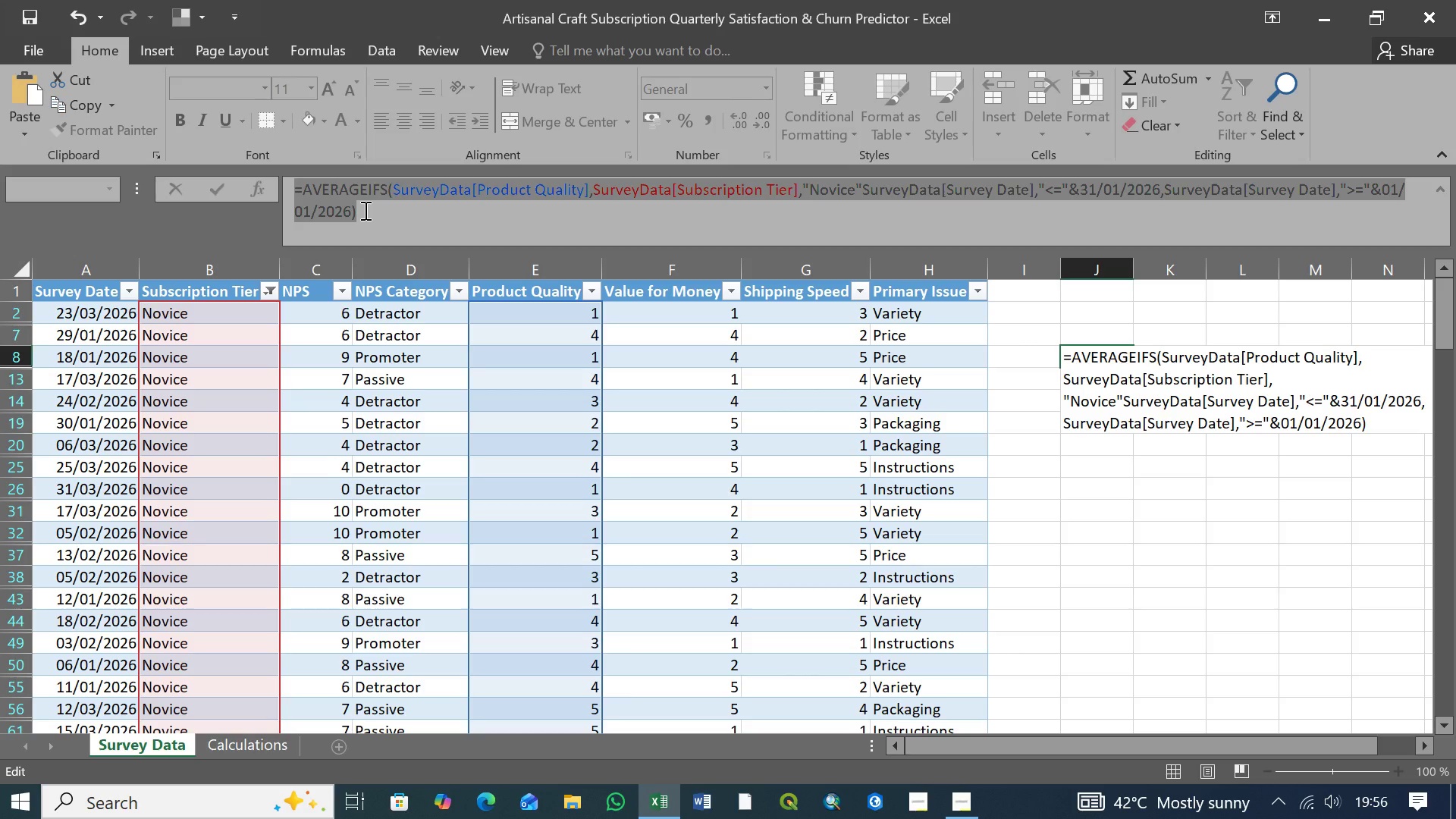 
left_click([375, 215])
 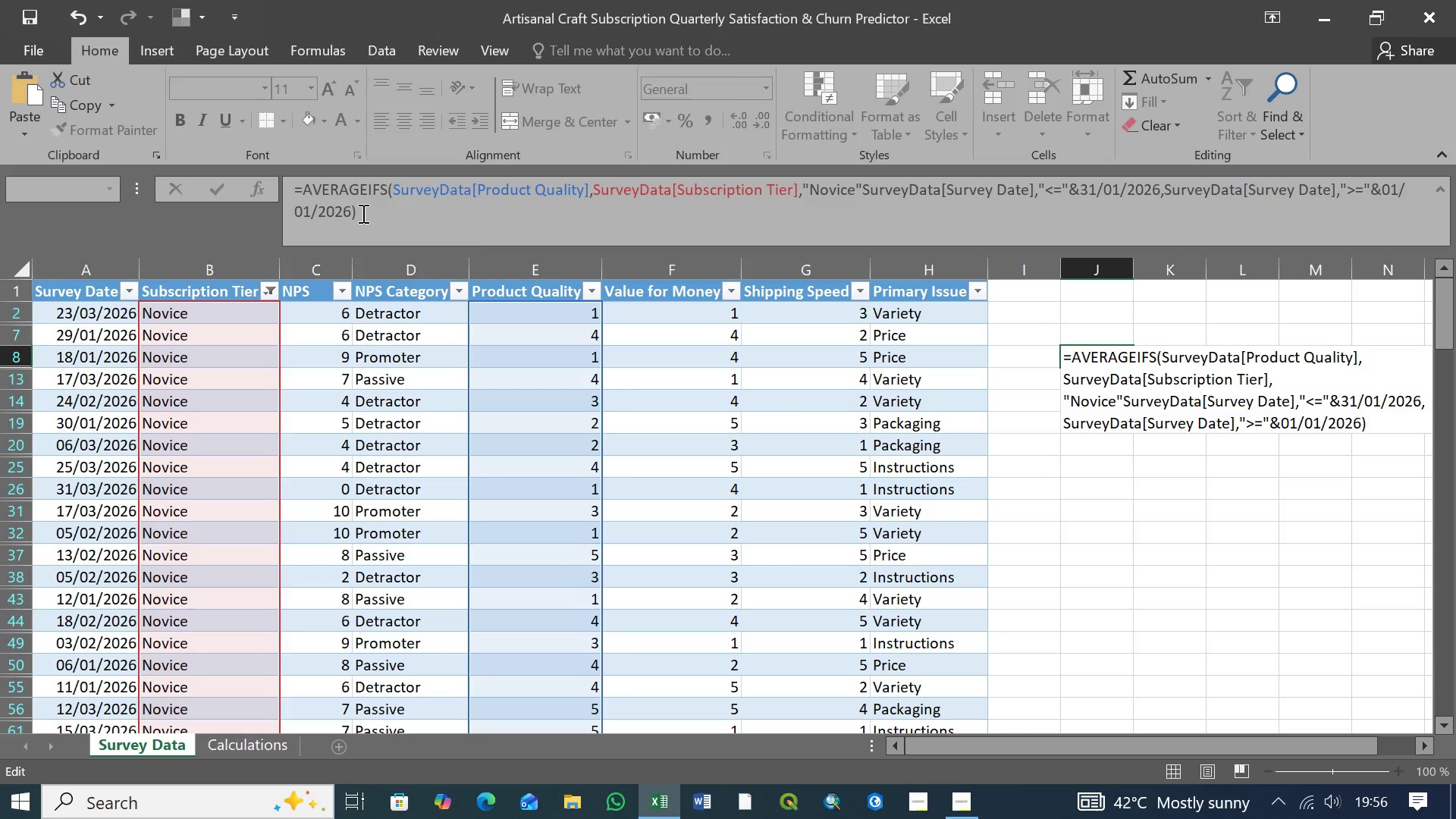 
left_click_drag(start_coordinate=[365, 212], to_coordinate=[284, 180])
 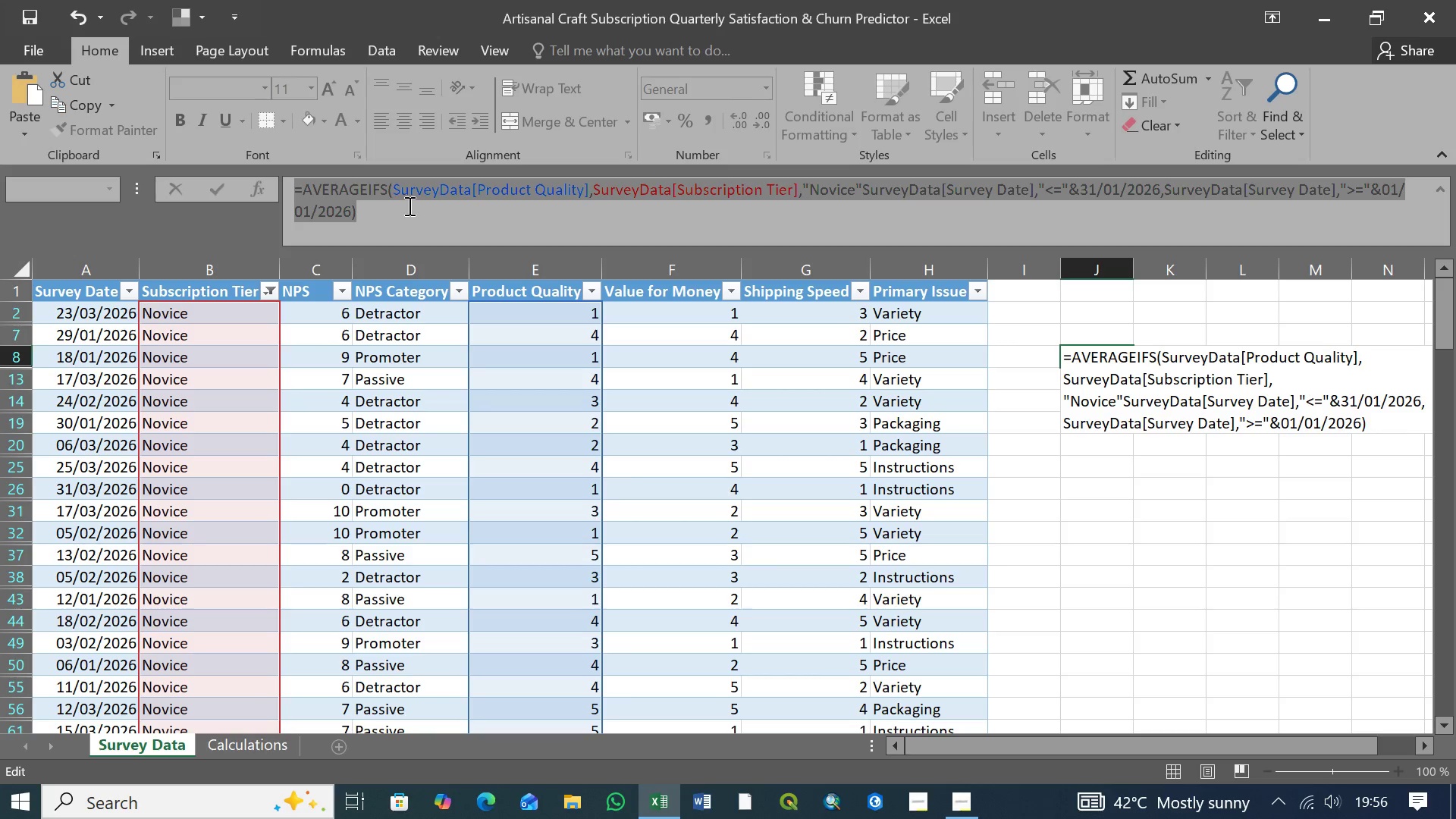 
hold_key(key=ControlLeft, duration=1.52)
 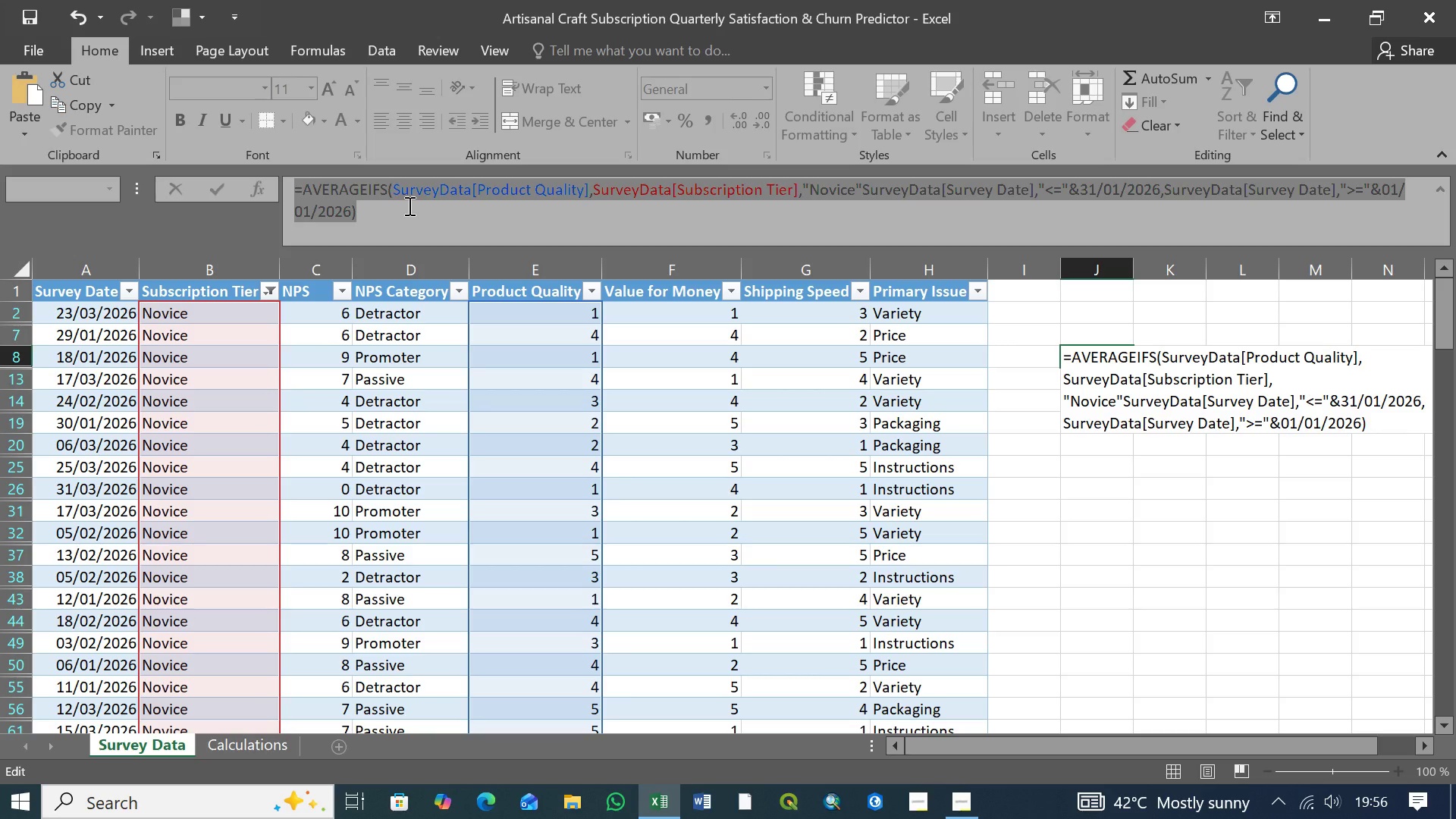 
key(Control+C)
 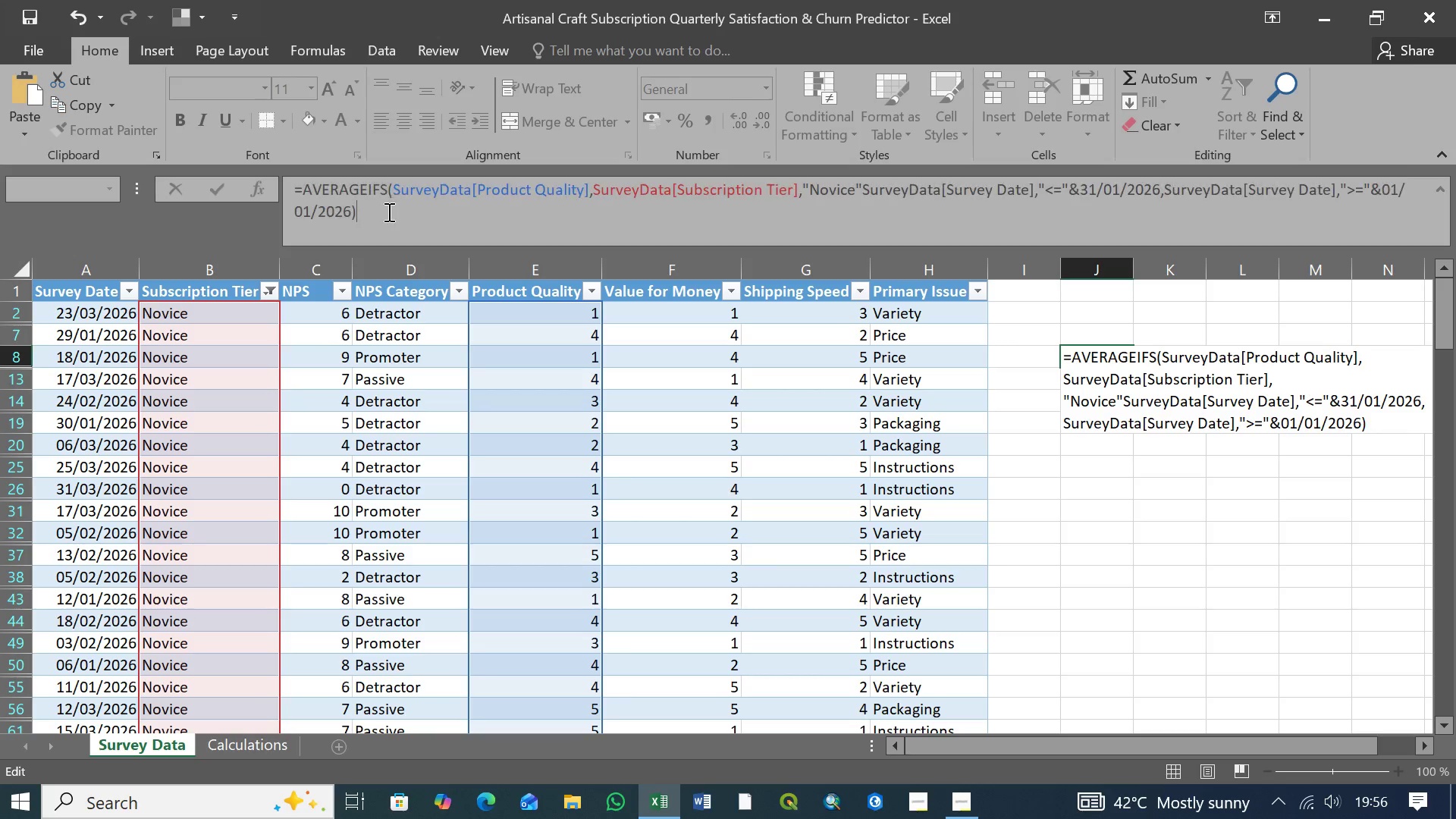 
left_click([388, 212])
 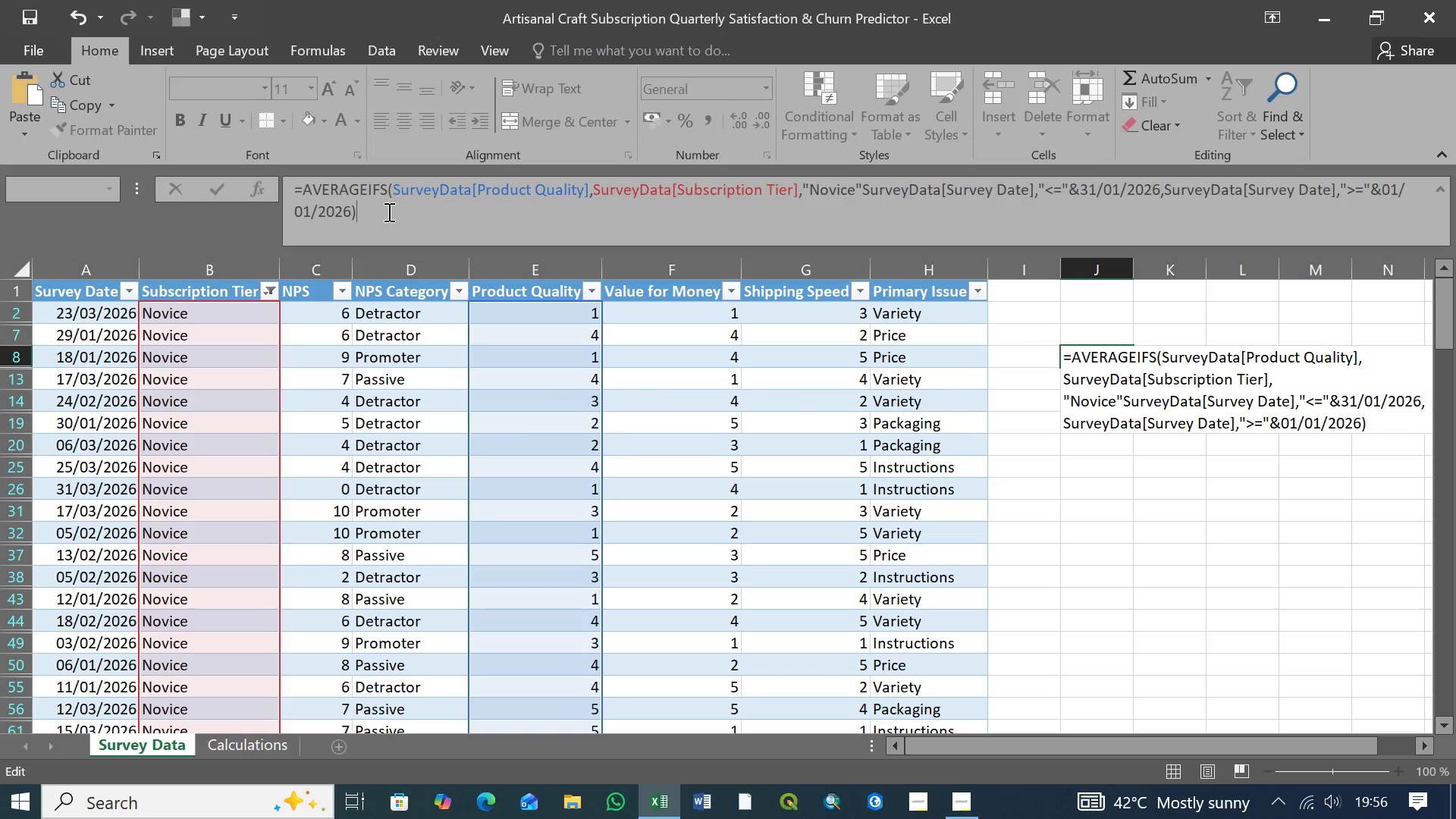 
key(Enter)
 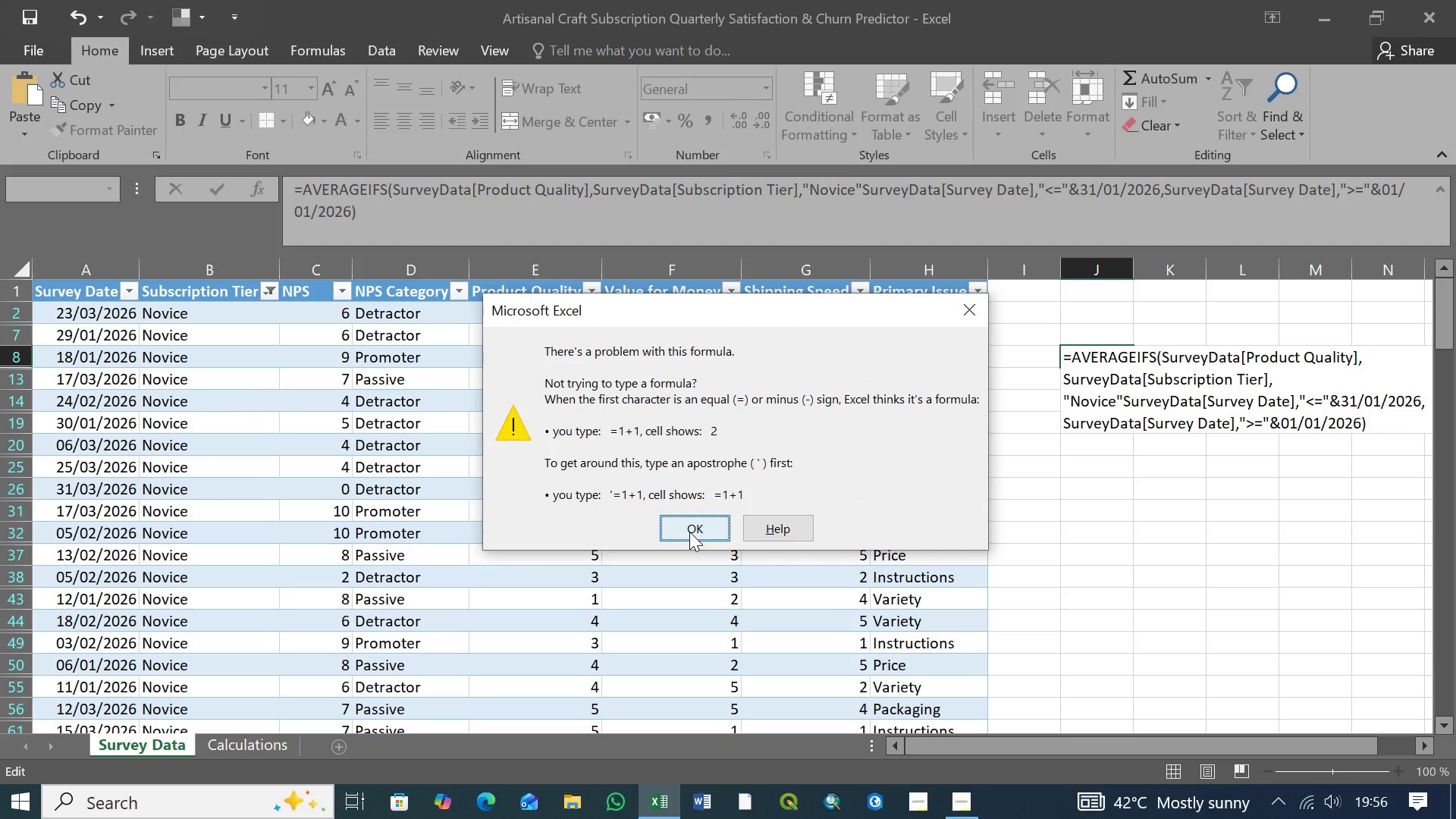 
left_click([692, 528])
 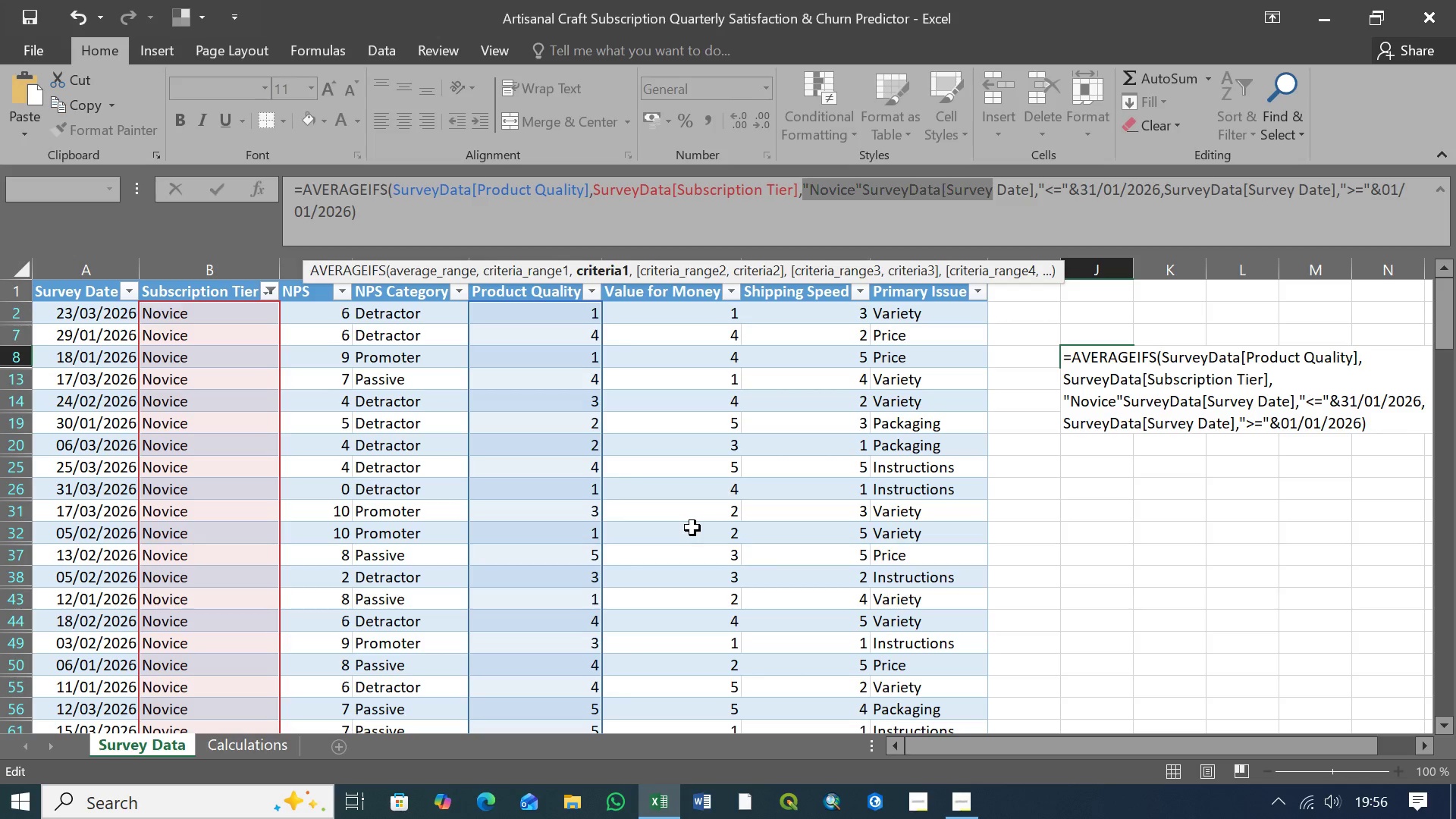 
wait(6.66)
 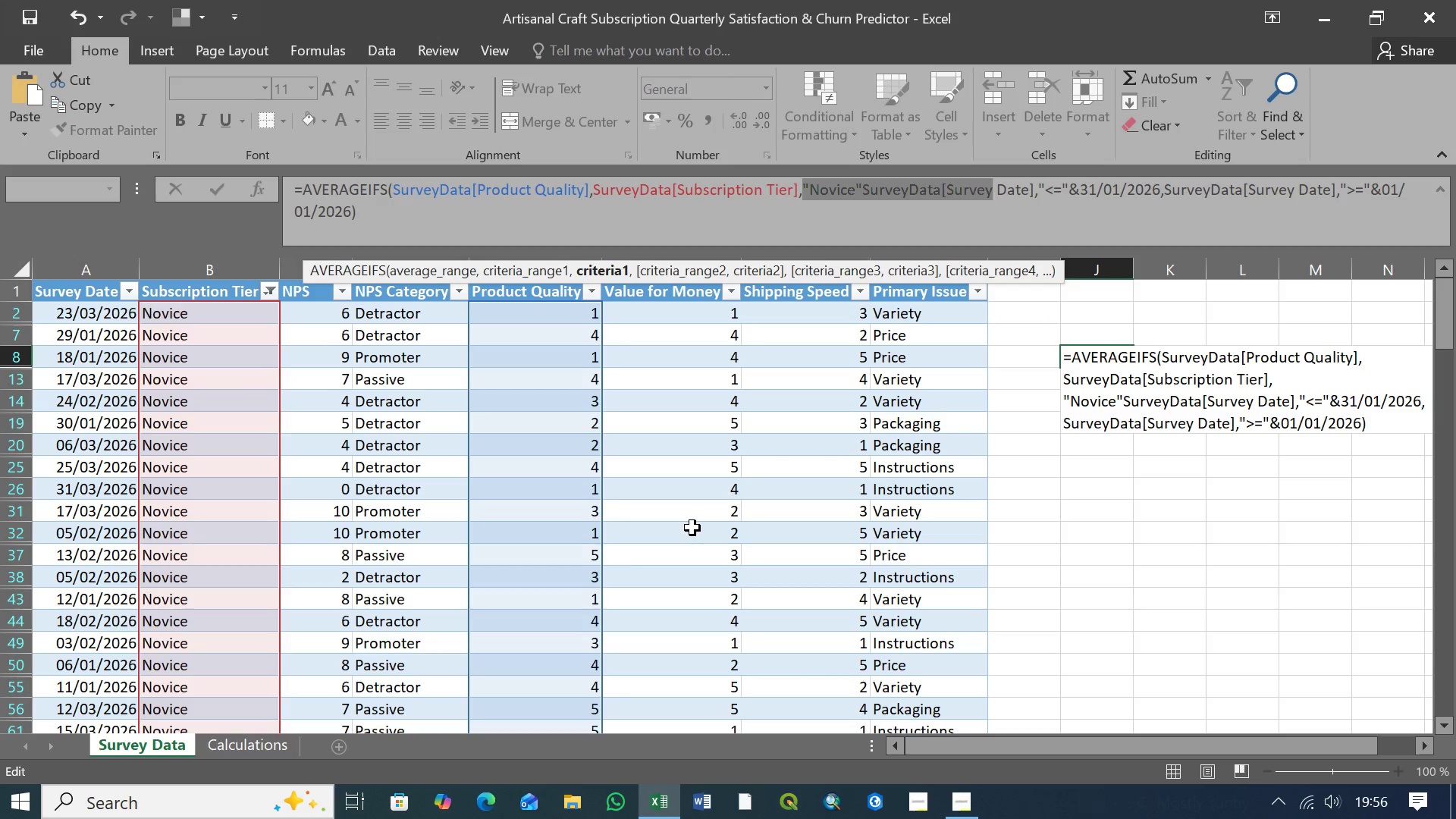 
left_click([369, 212])
 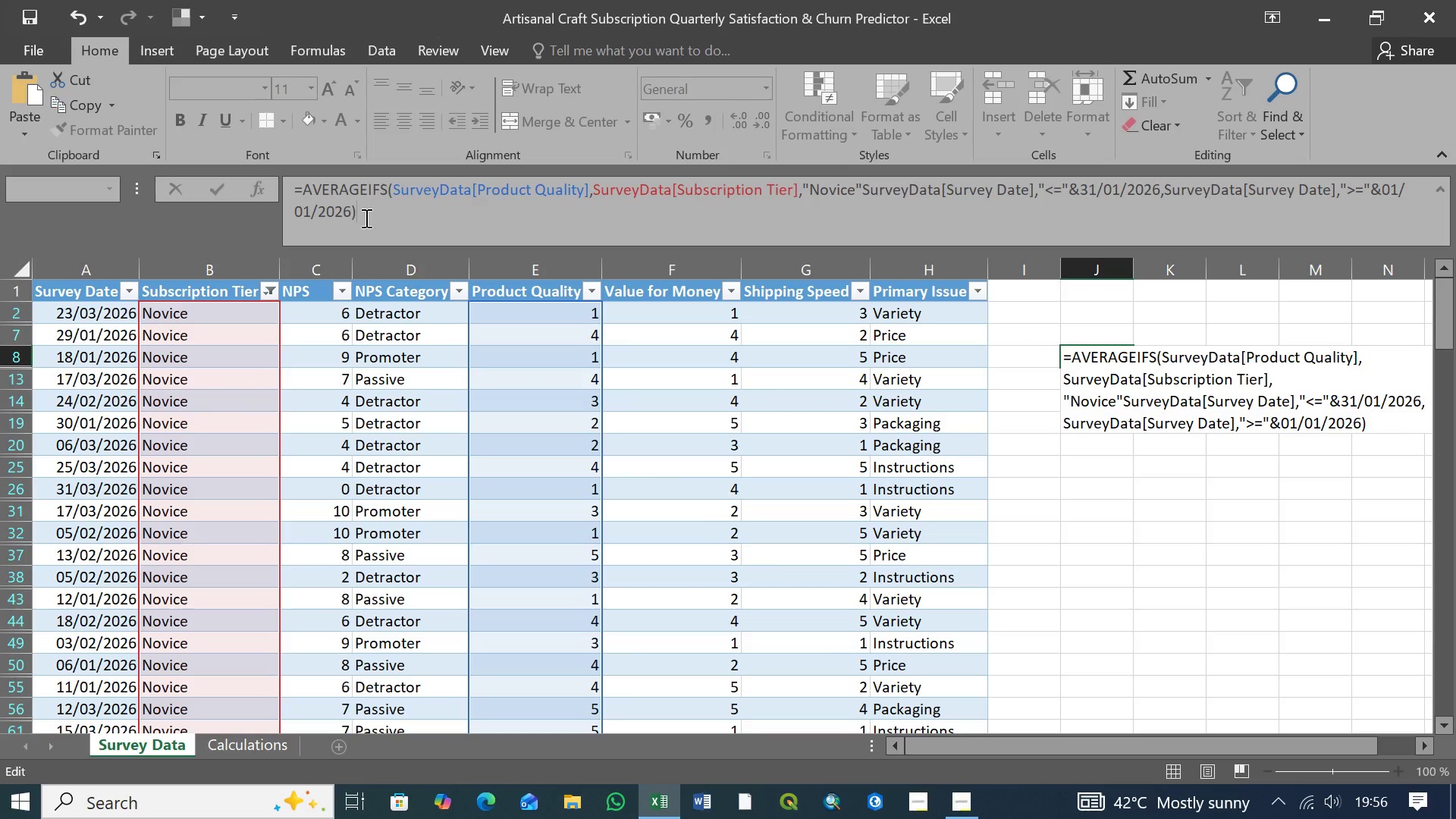 
left_click_drag(start_coordinate=[364, 217], to_coordinate=[287, 187])
 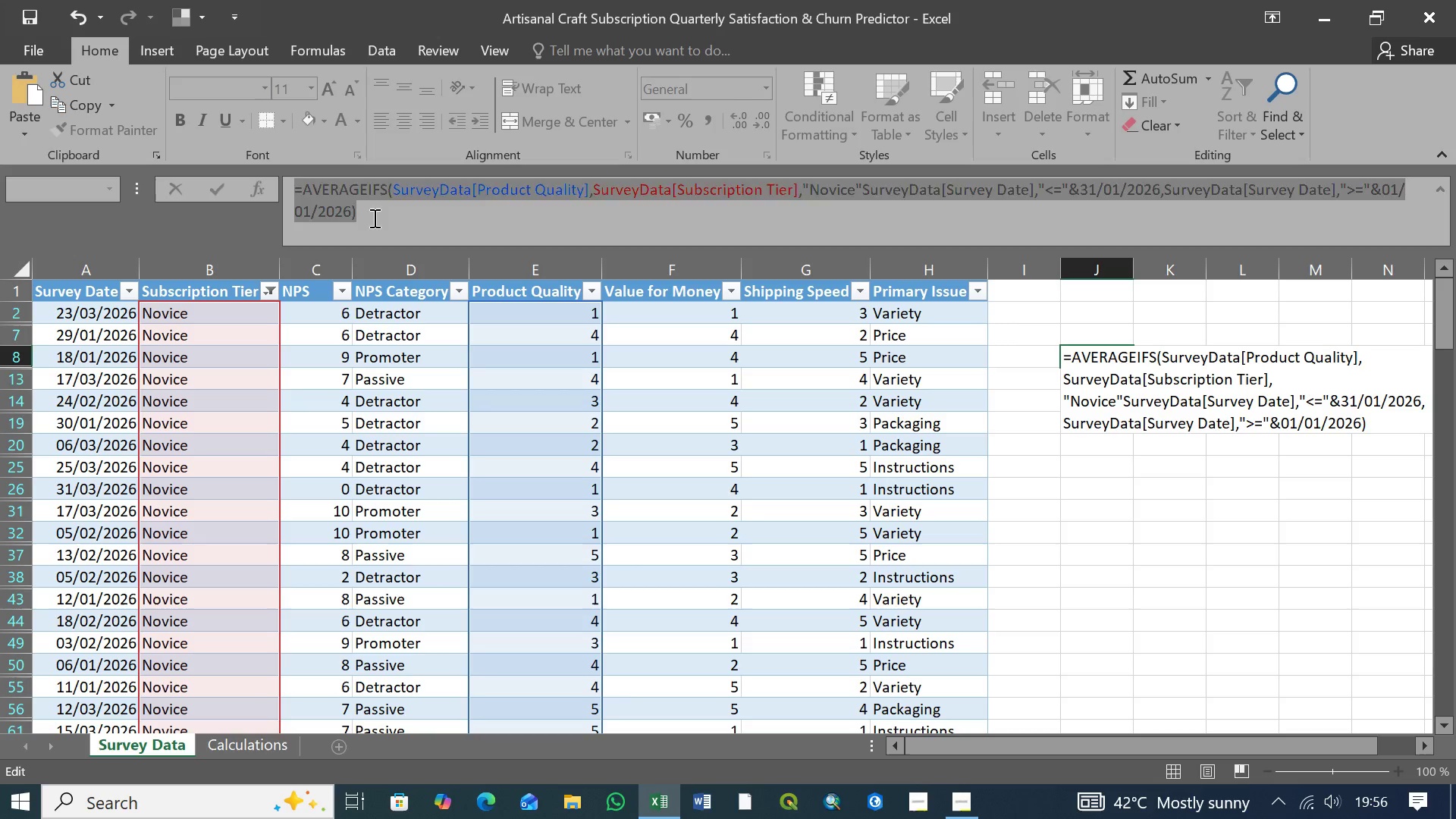 
left_click([373, 218])
 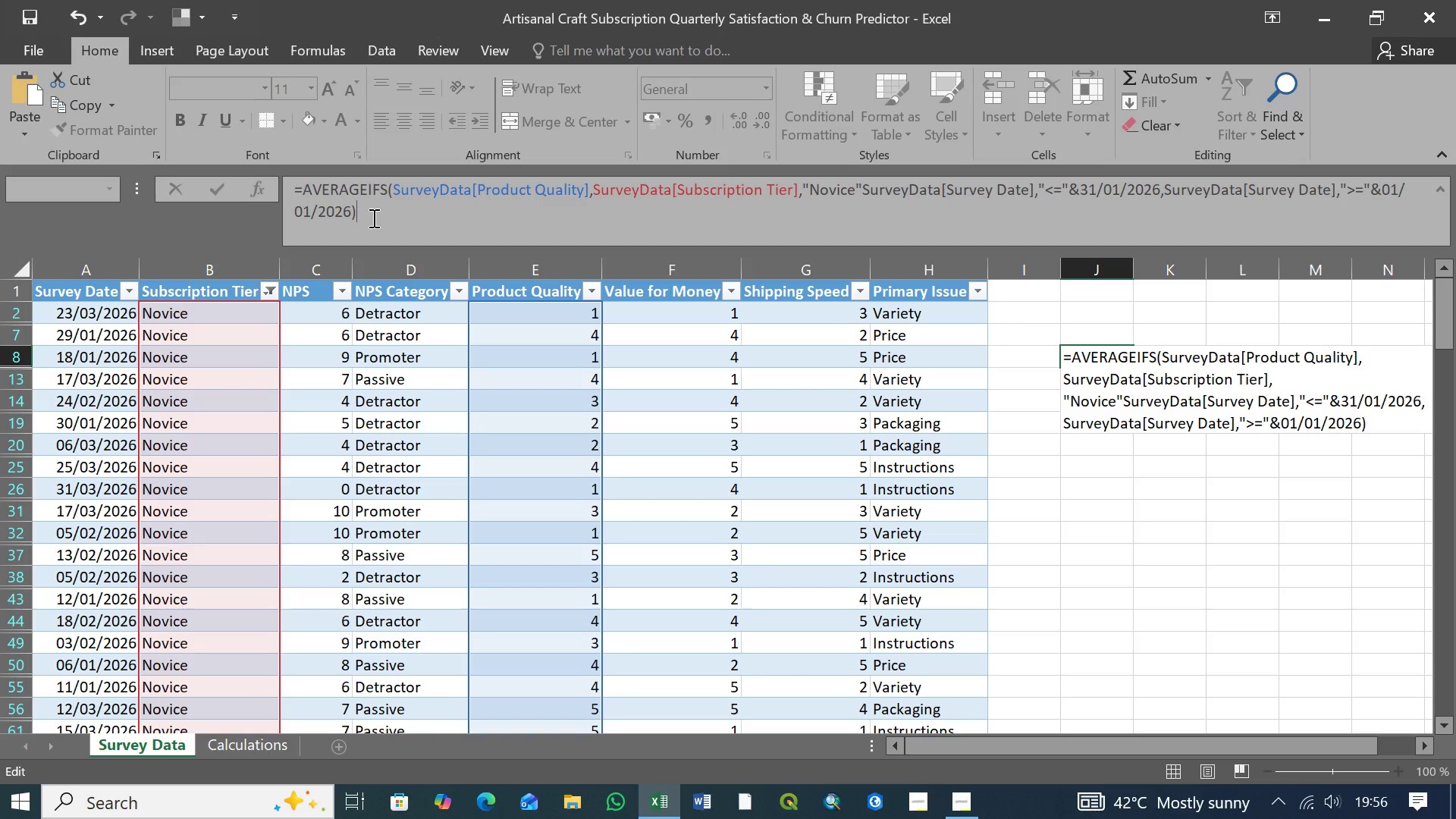 
wait(10.39)
 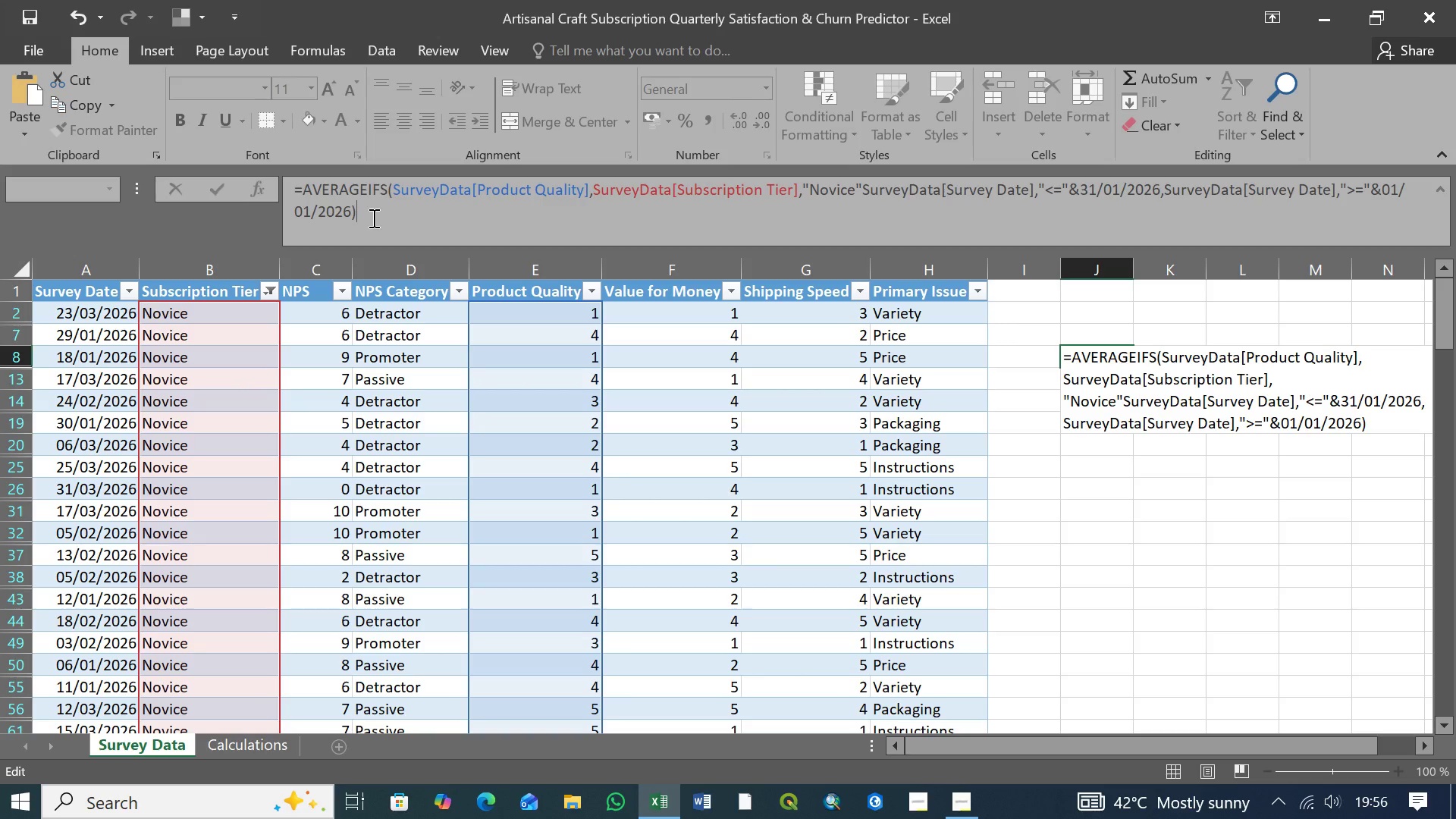 
left_click_drag(start_coordinate=[365, 214], to_coordinate=[291, 188])
 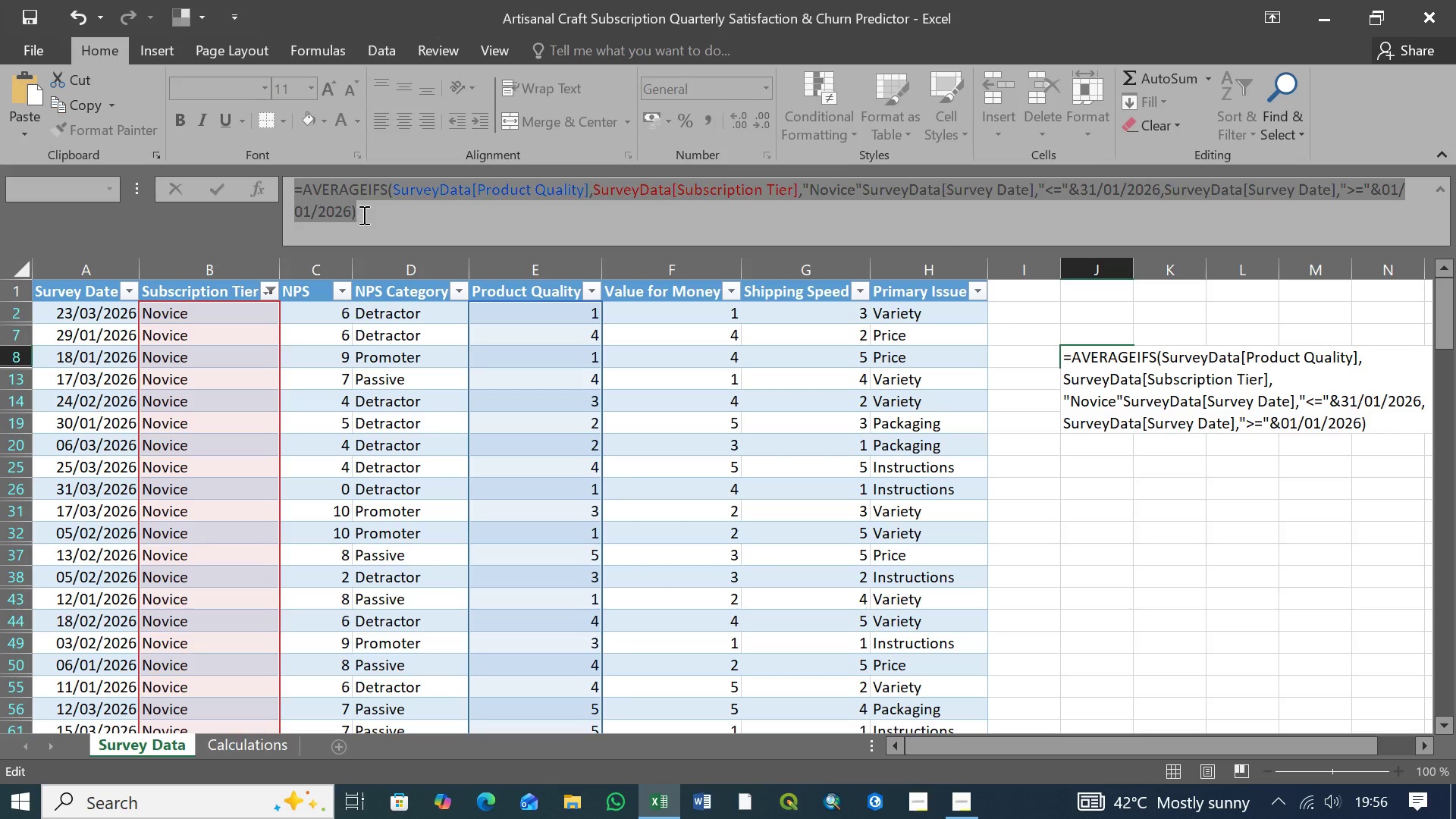 
left_click([362, 215])
 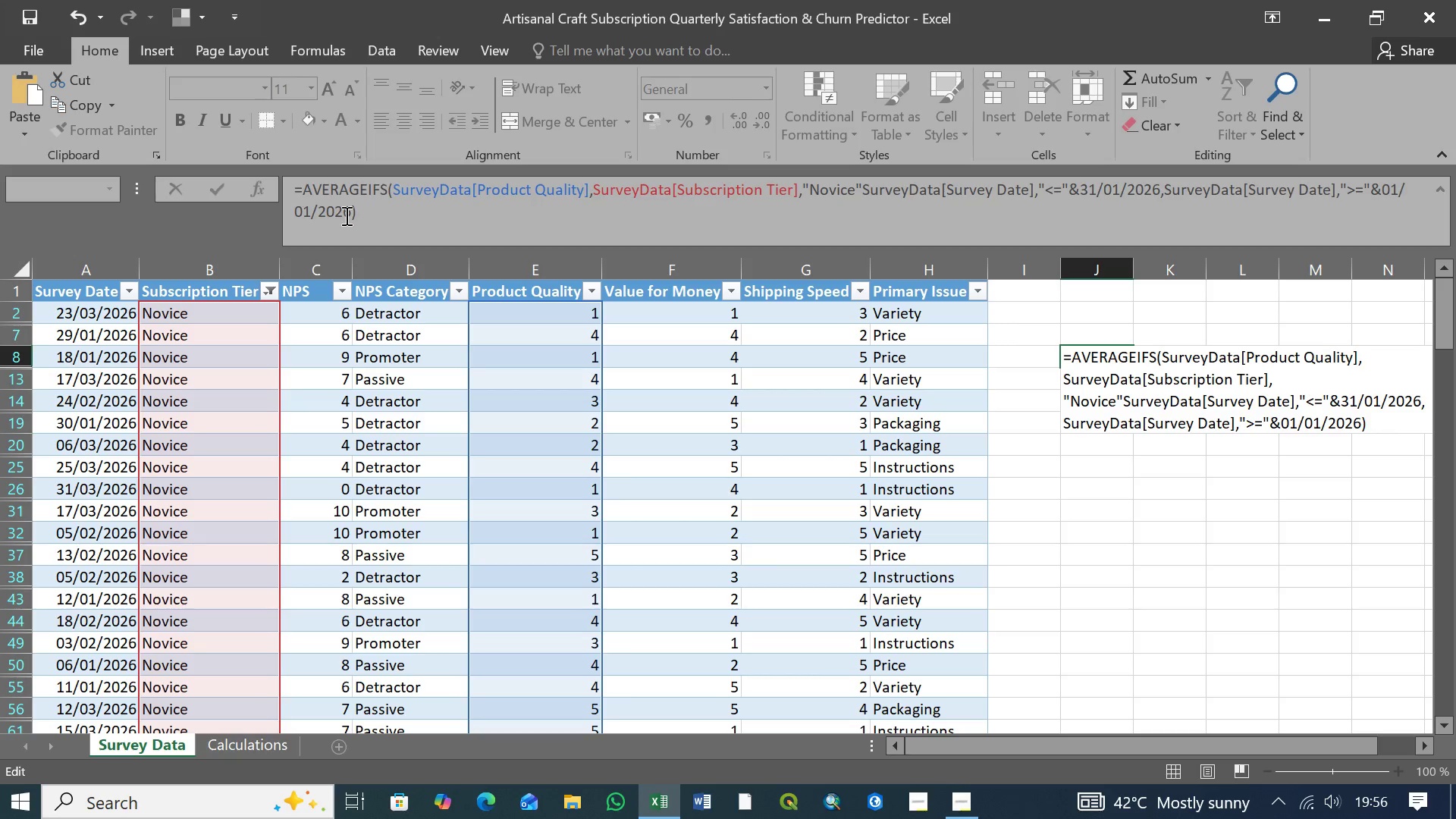 
left_click_drag(start_coordinate=[372, 215], to_coordinate=[290, 197])
 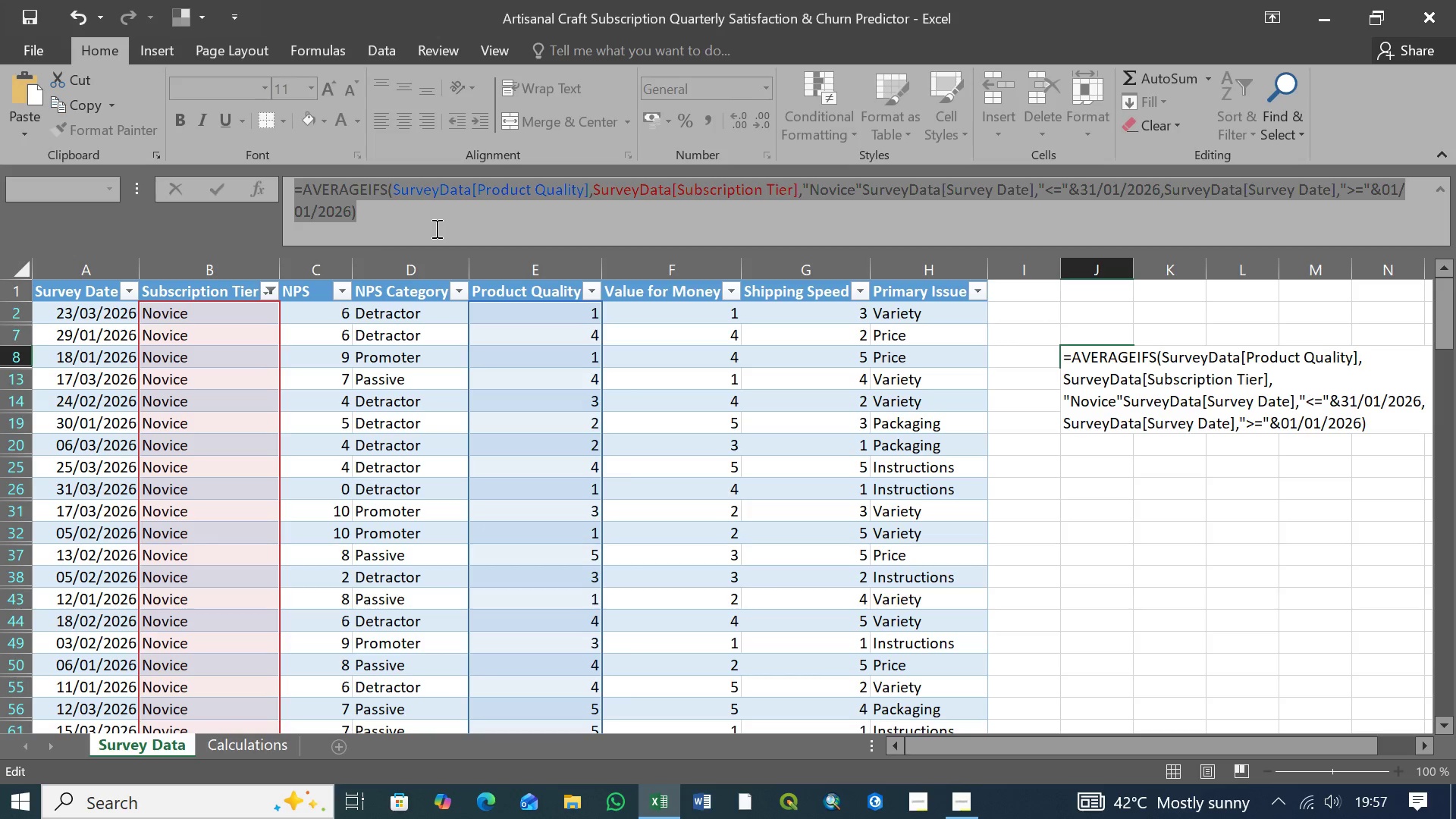 
wait(26.66)
 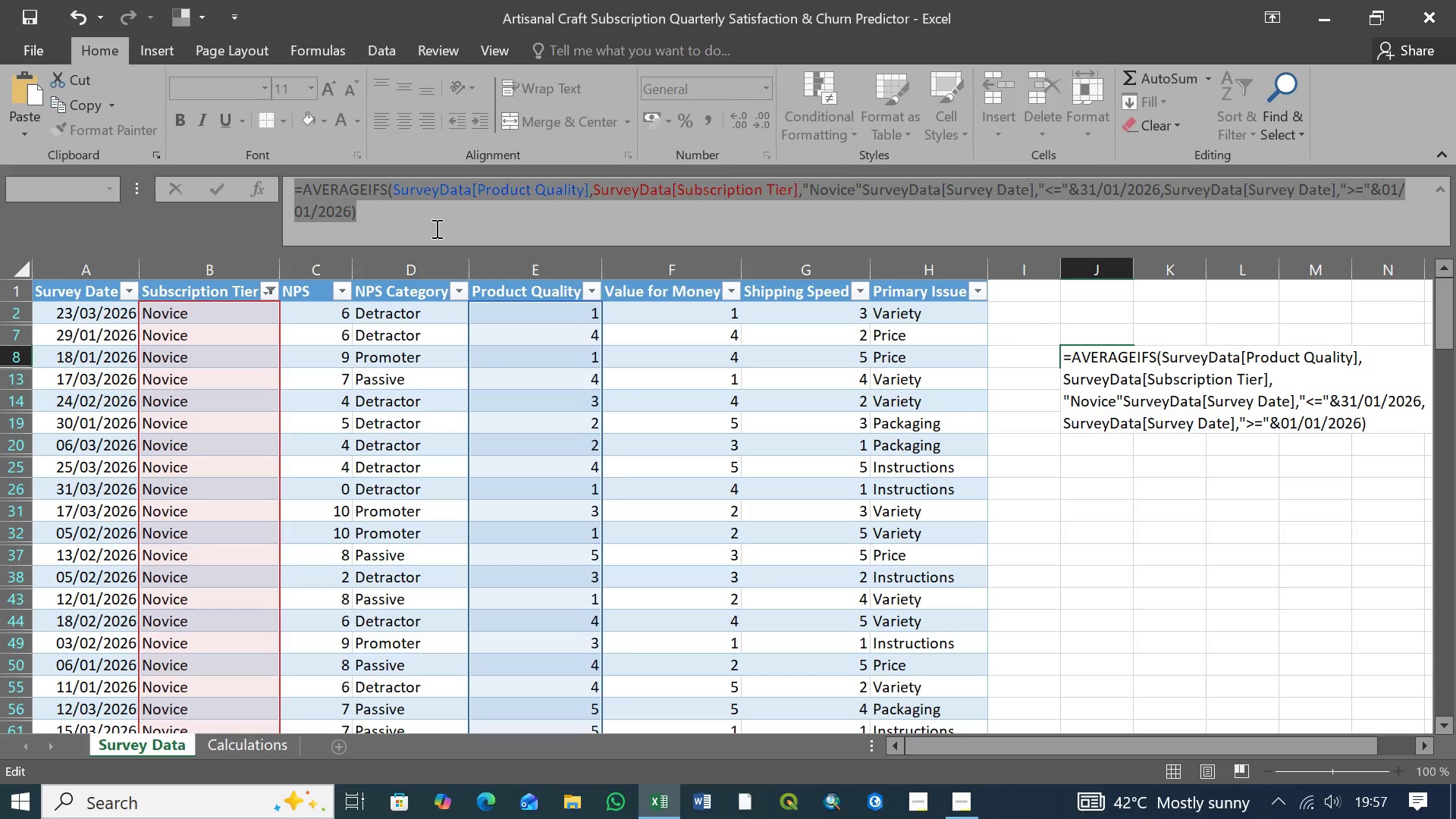 
left_click([396, 216])
 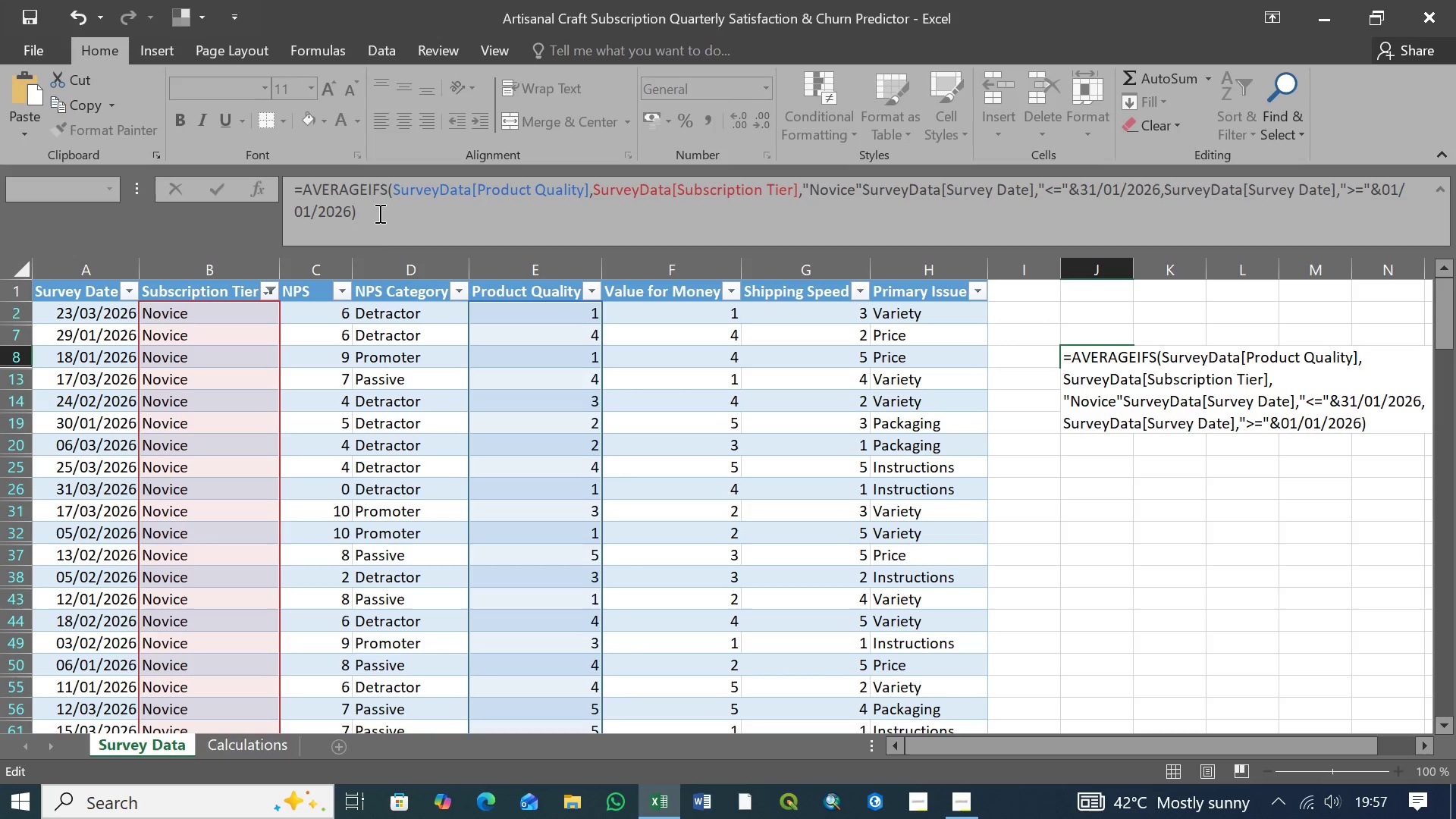 
left_click_drag(start_coordinate=[378, 213], to_coordinate=[290, 184])
 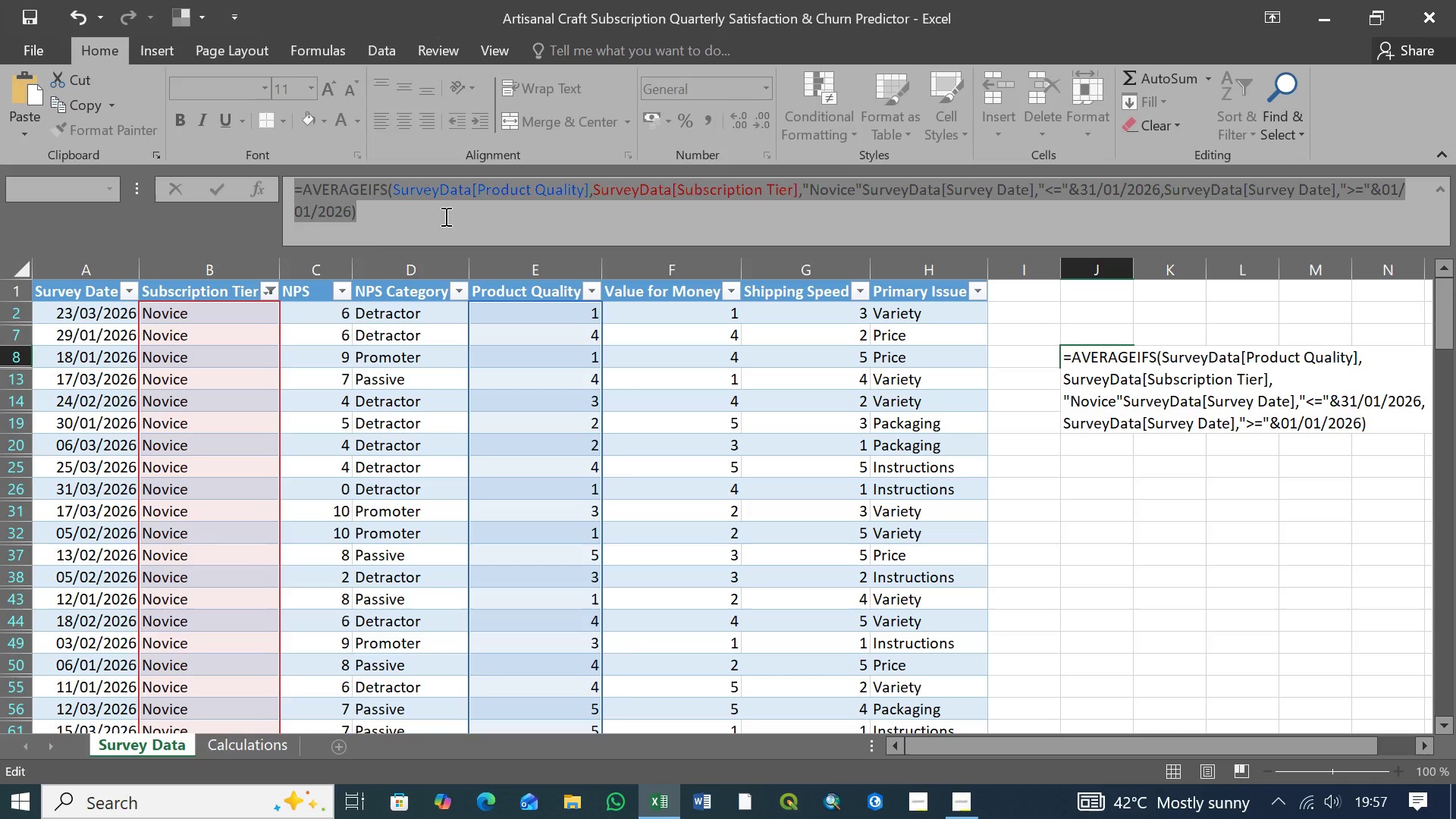 
hold_key(key=ControlLeft, duration=0.67)
 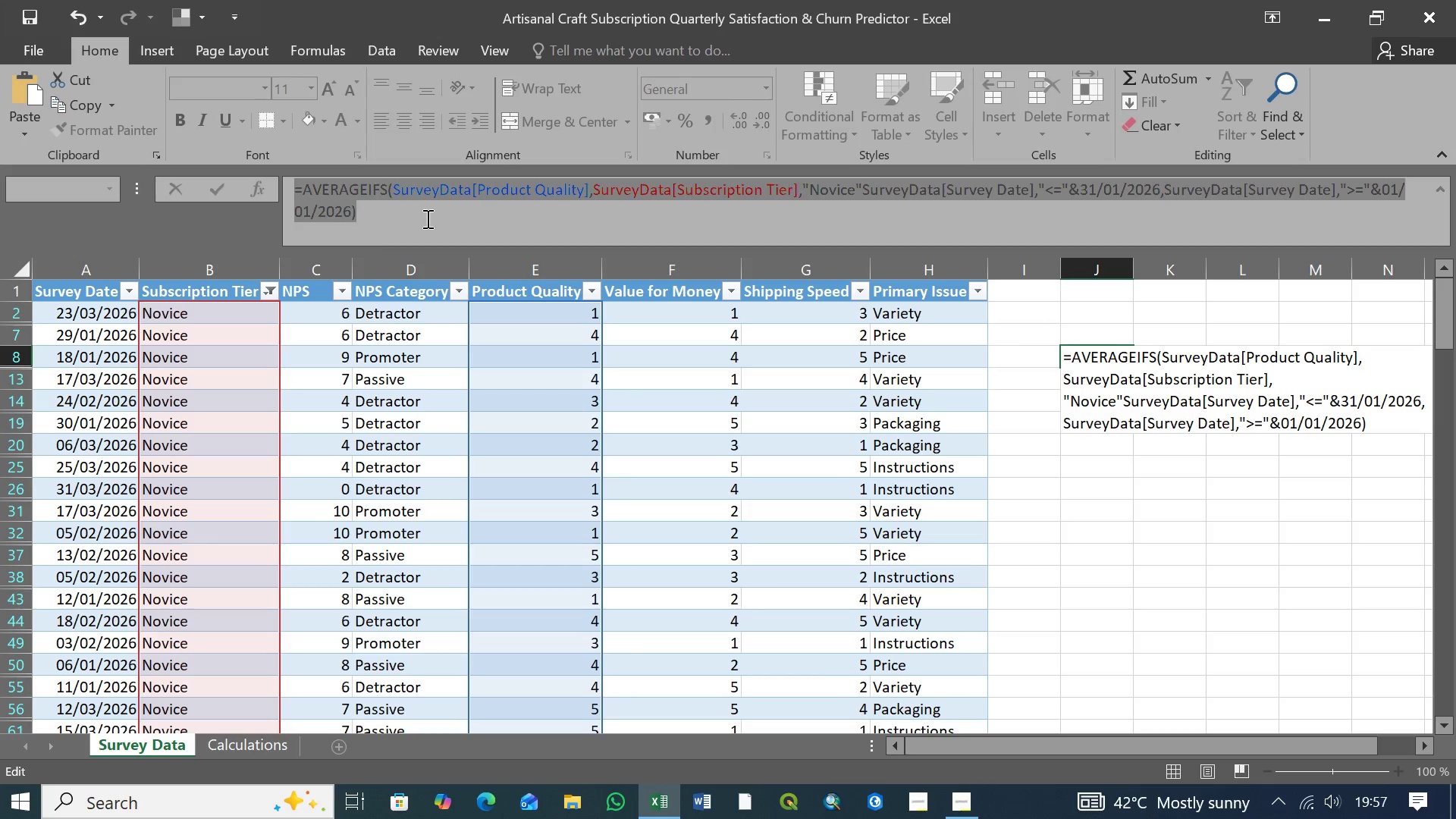 